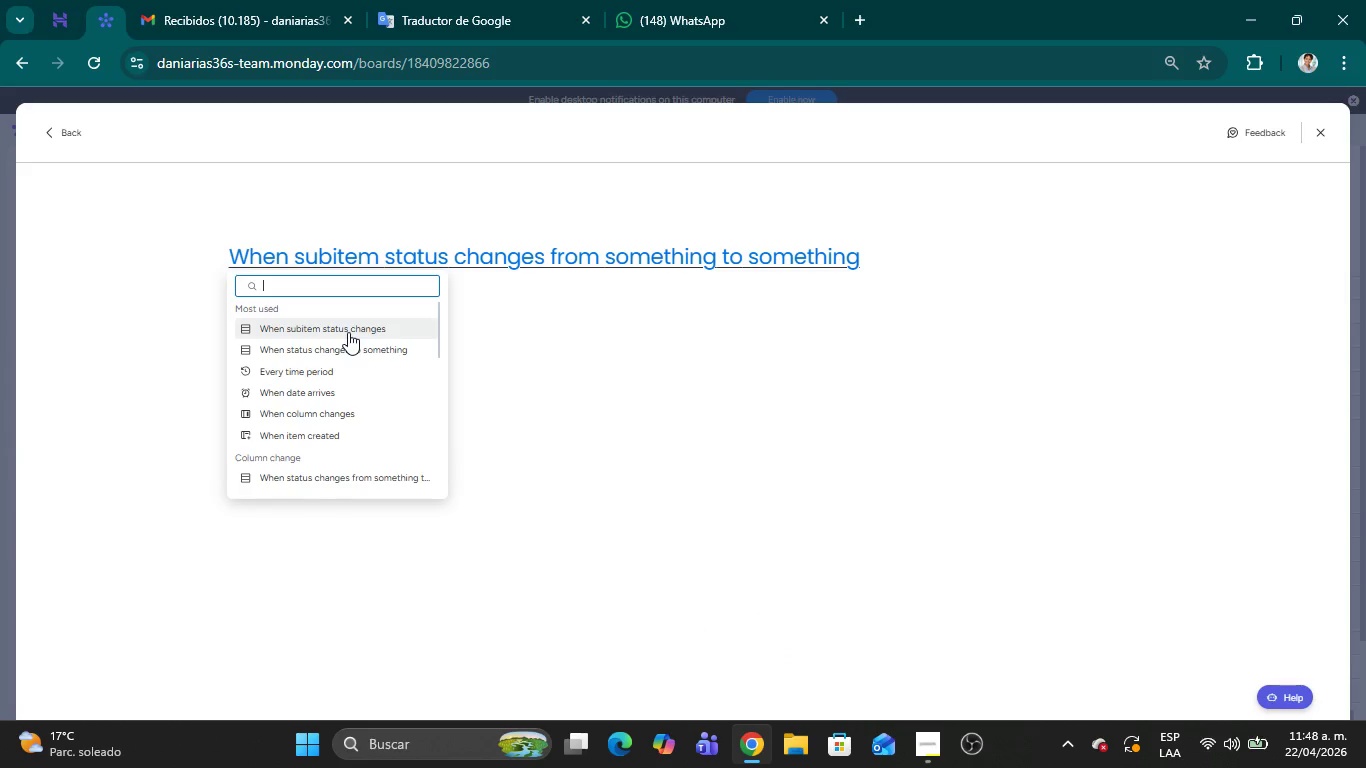 
left_click([317, 388])
 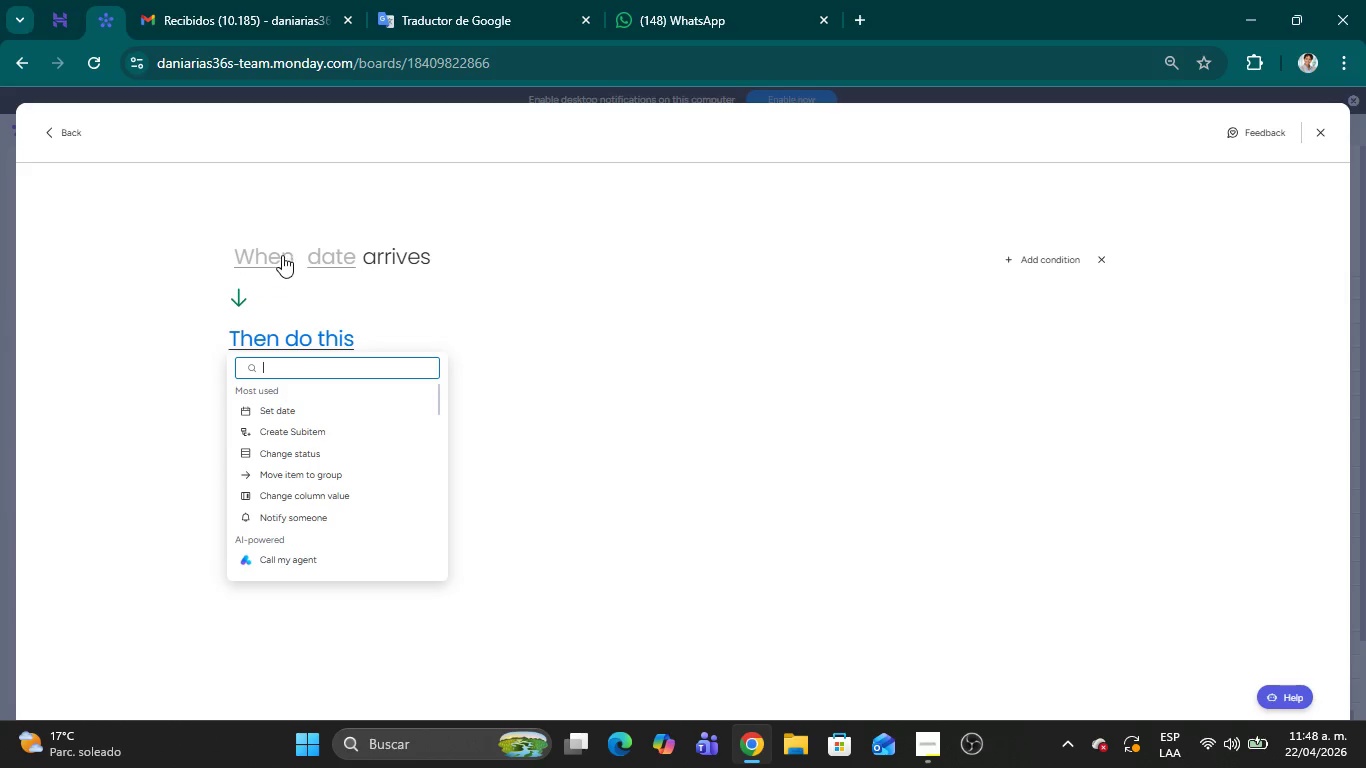 
left_click([281, 255])
 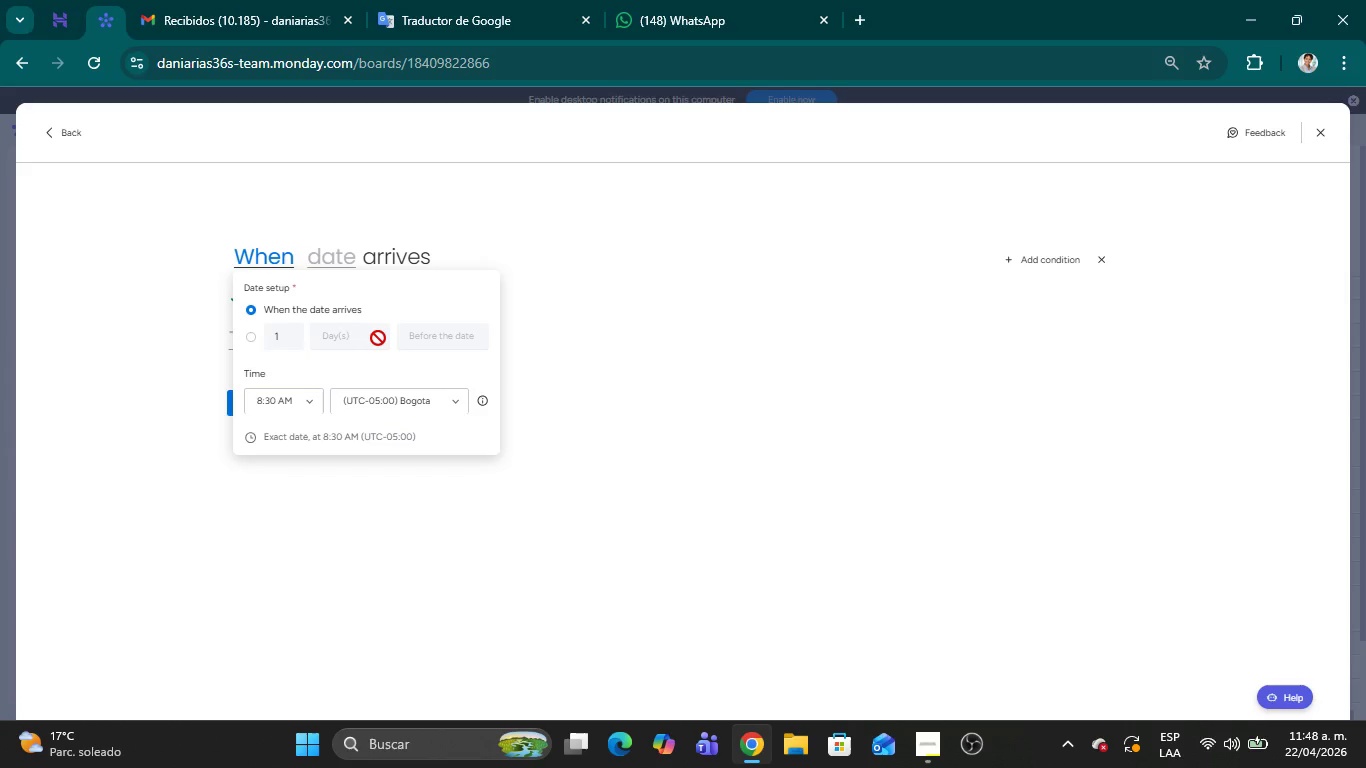 
wait(5.95)
 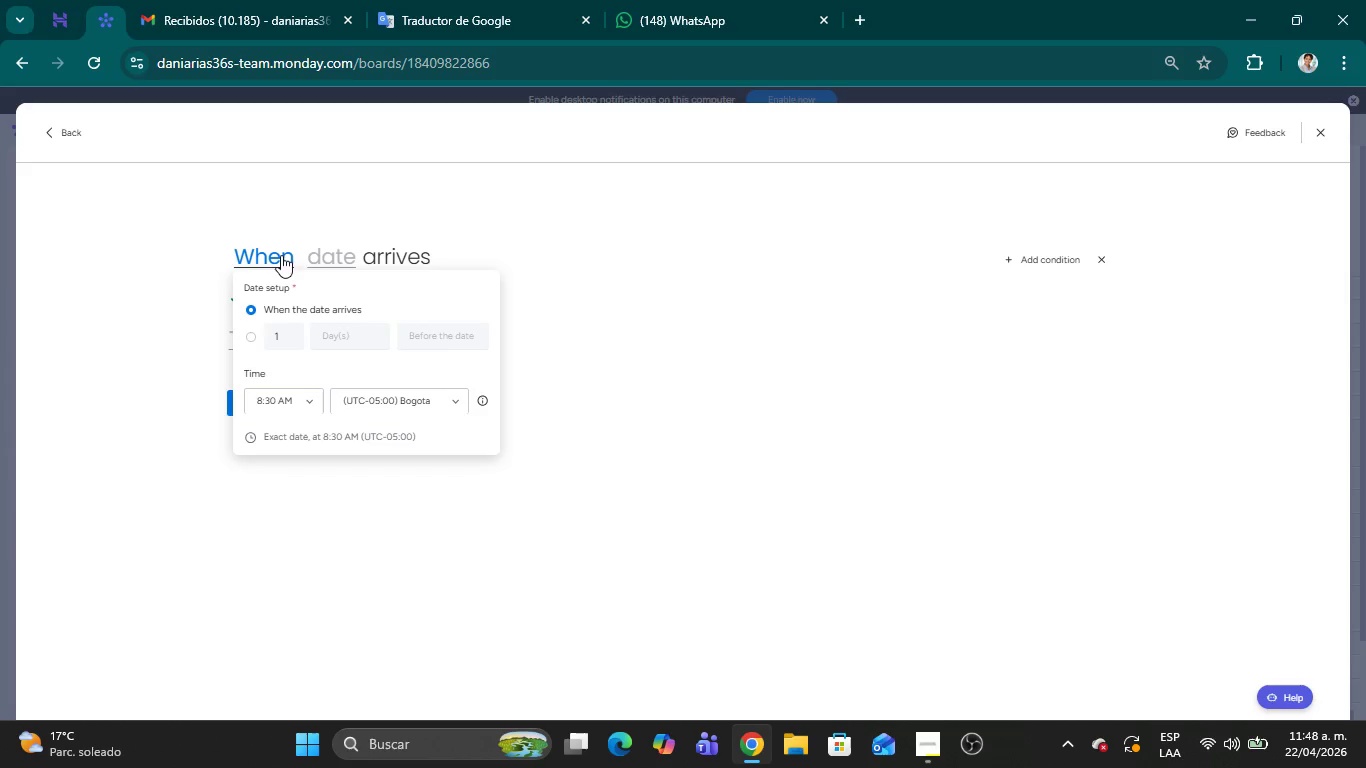 
scroll: coordinate [371, 354], scroll_direction: down, amount: 1.0
 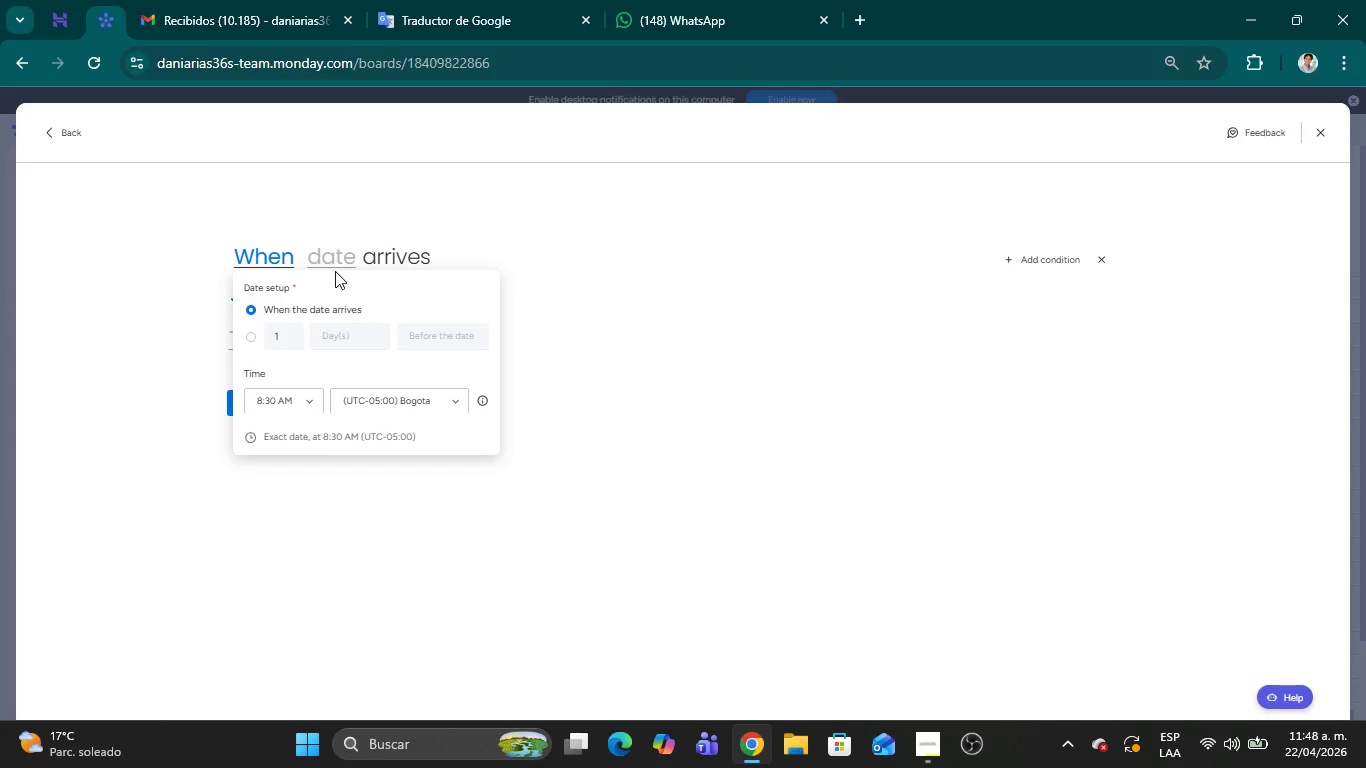 
left_click([343, 264])
 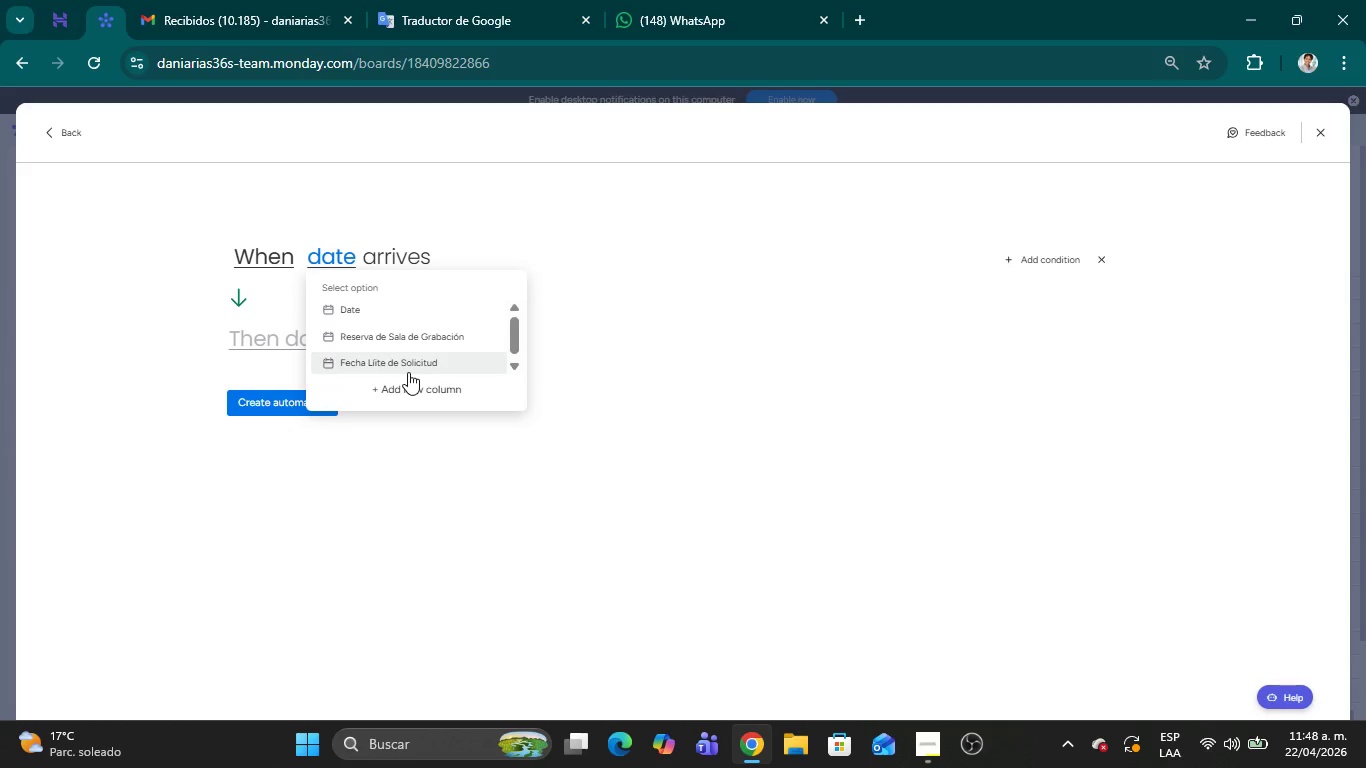 
scroll: coordinate [414, 342], scroll_direction: down, amount: 3.0
 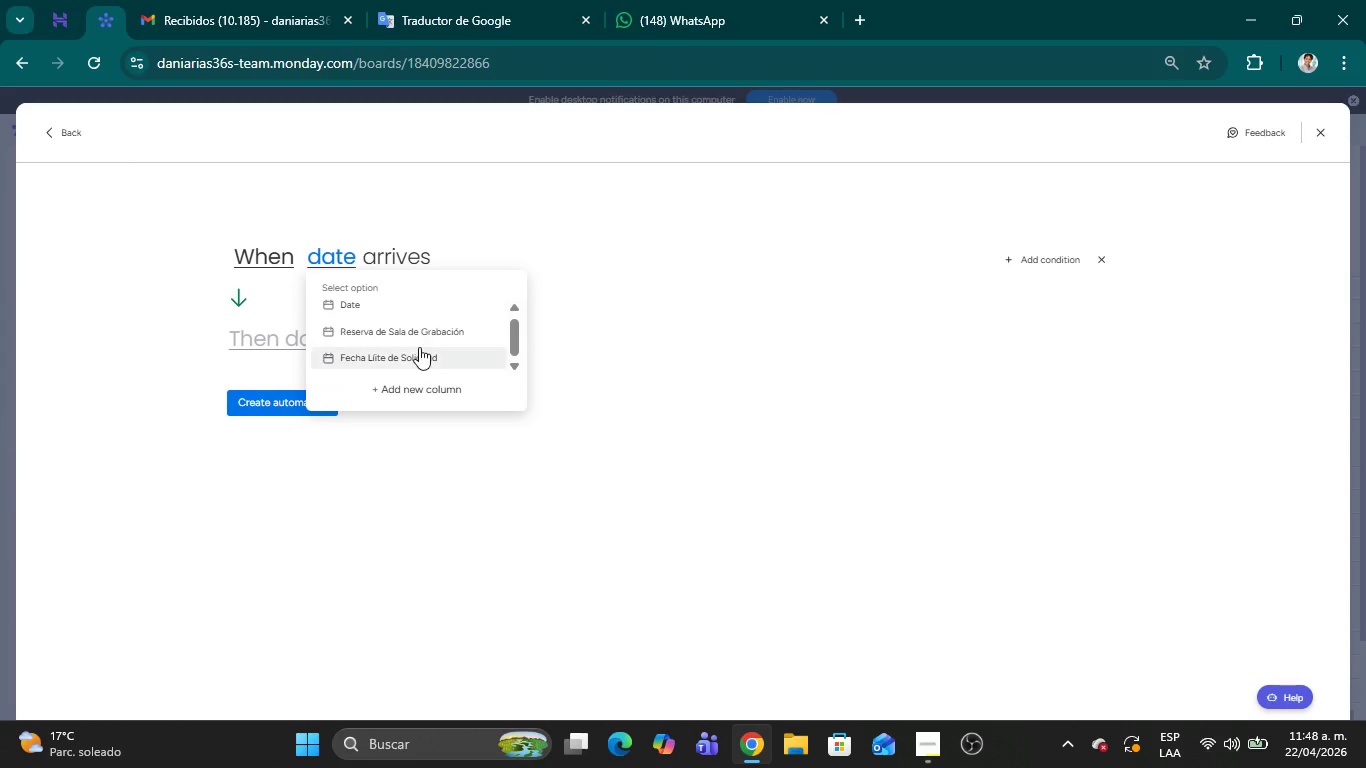 
scroll: coordinate [419, 347], scroll_direction: up, amount: 4.0
 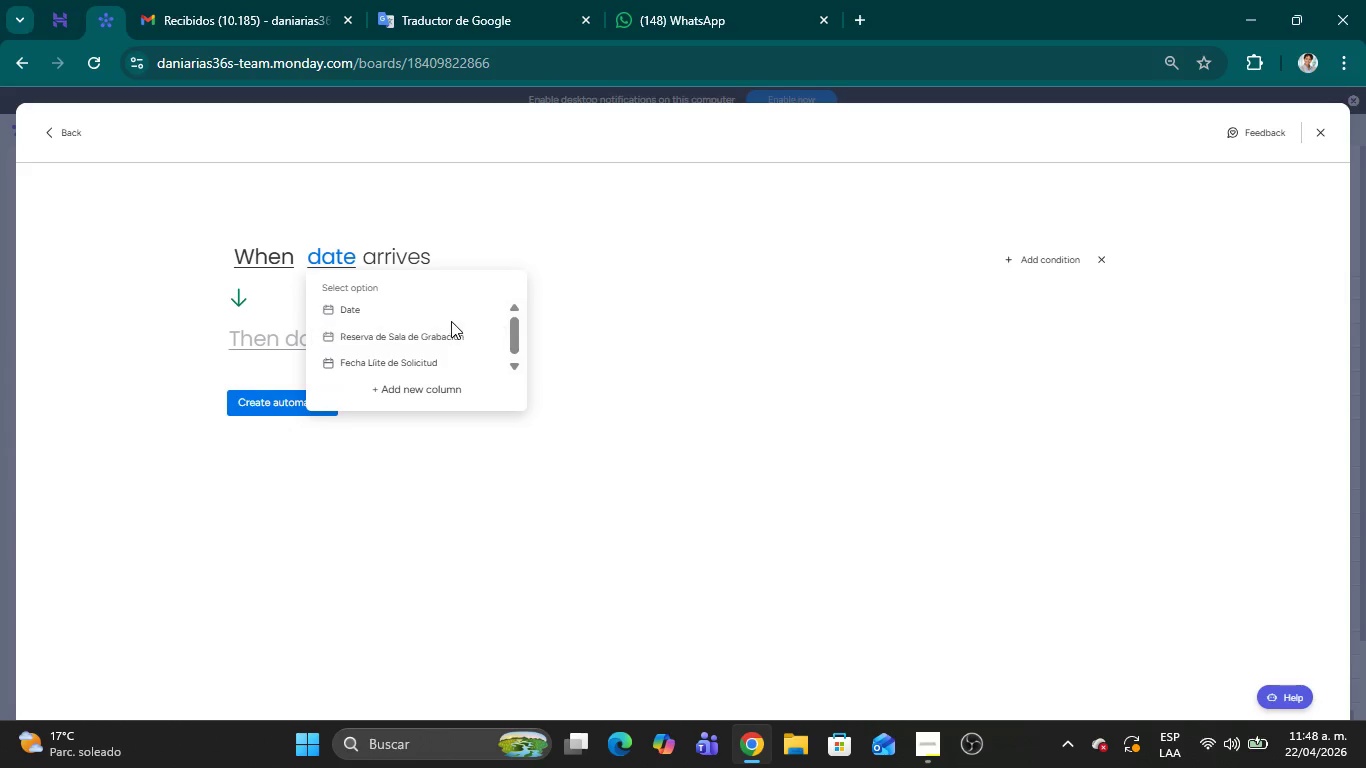 
scroll: coordinate [445, 328], scroll_direction: none, amount: 0.0
 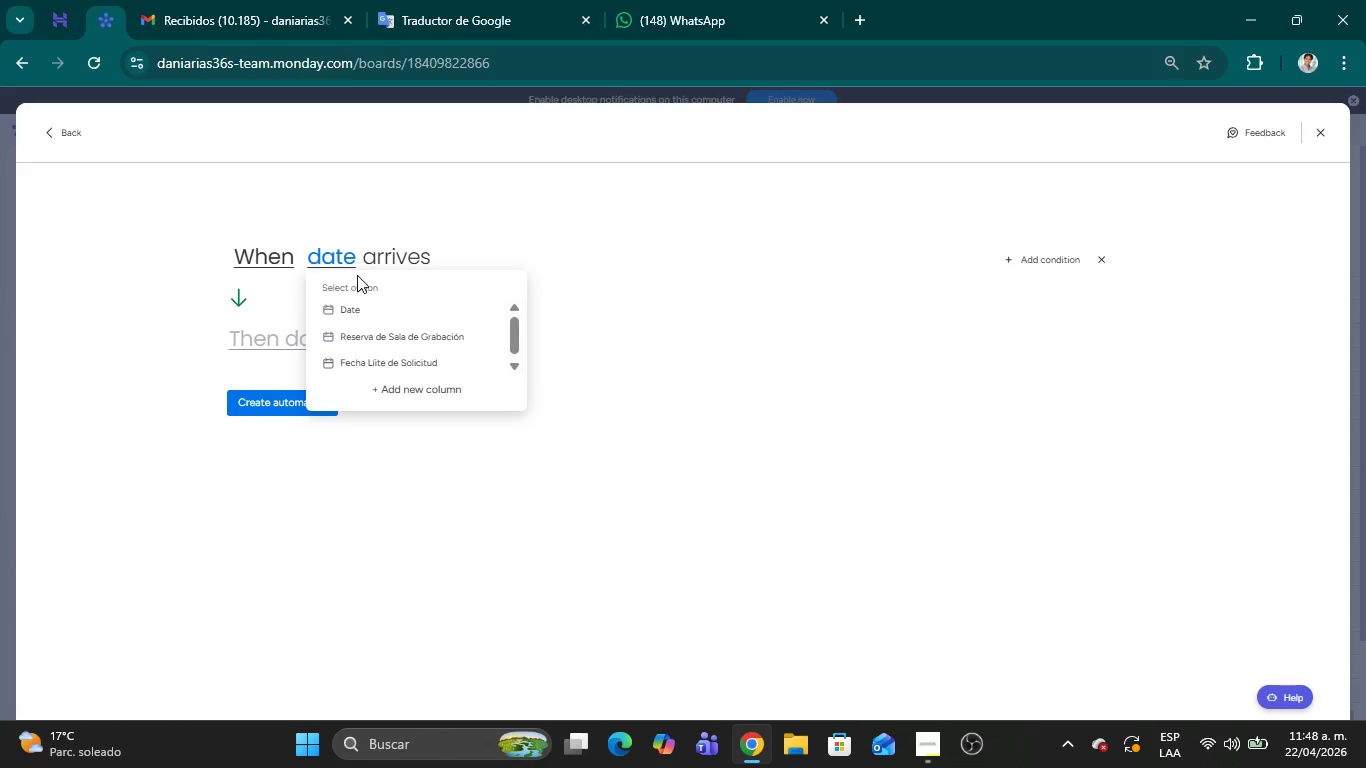 
scroll: coordinate [388, 336], scroll_direction: down, amount: 8.0
 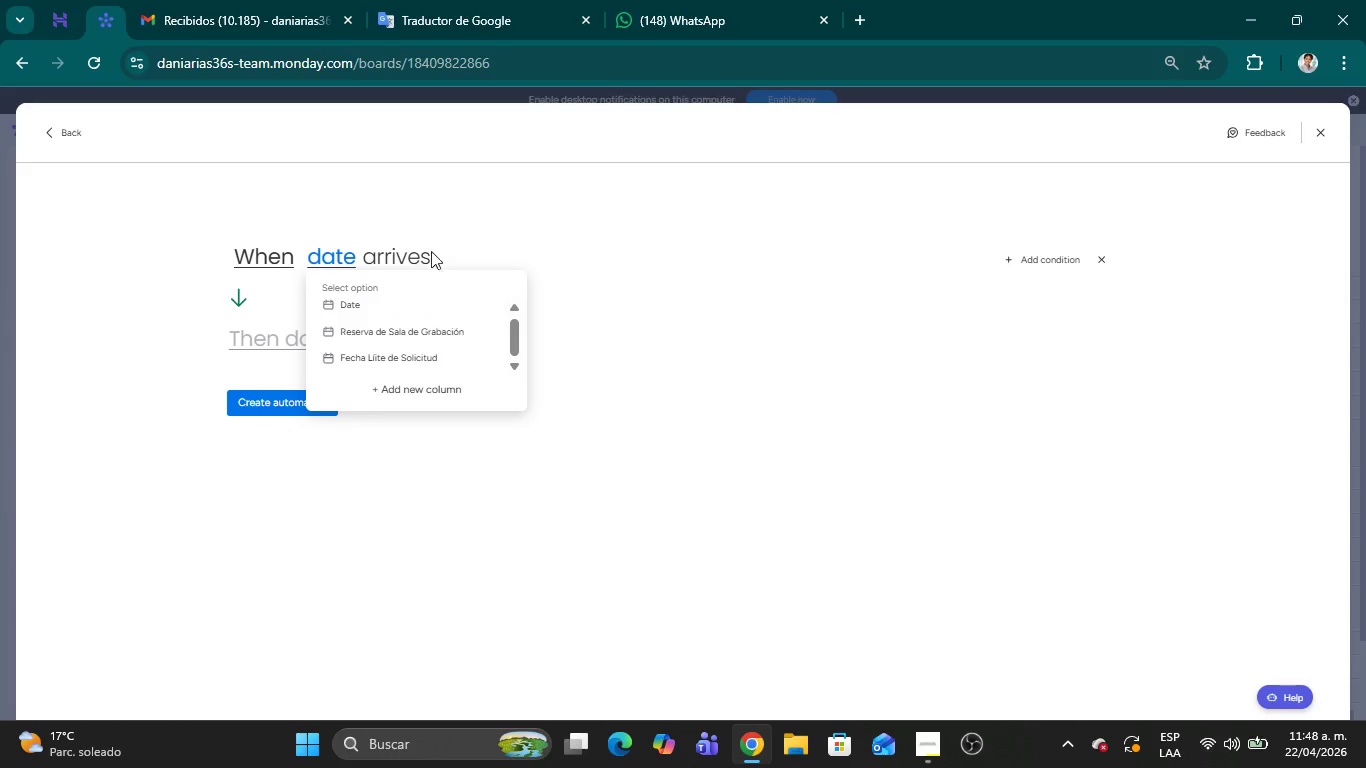 
wait(5.66)
 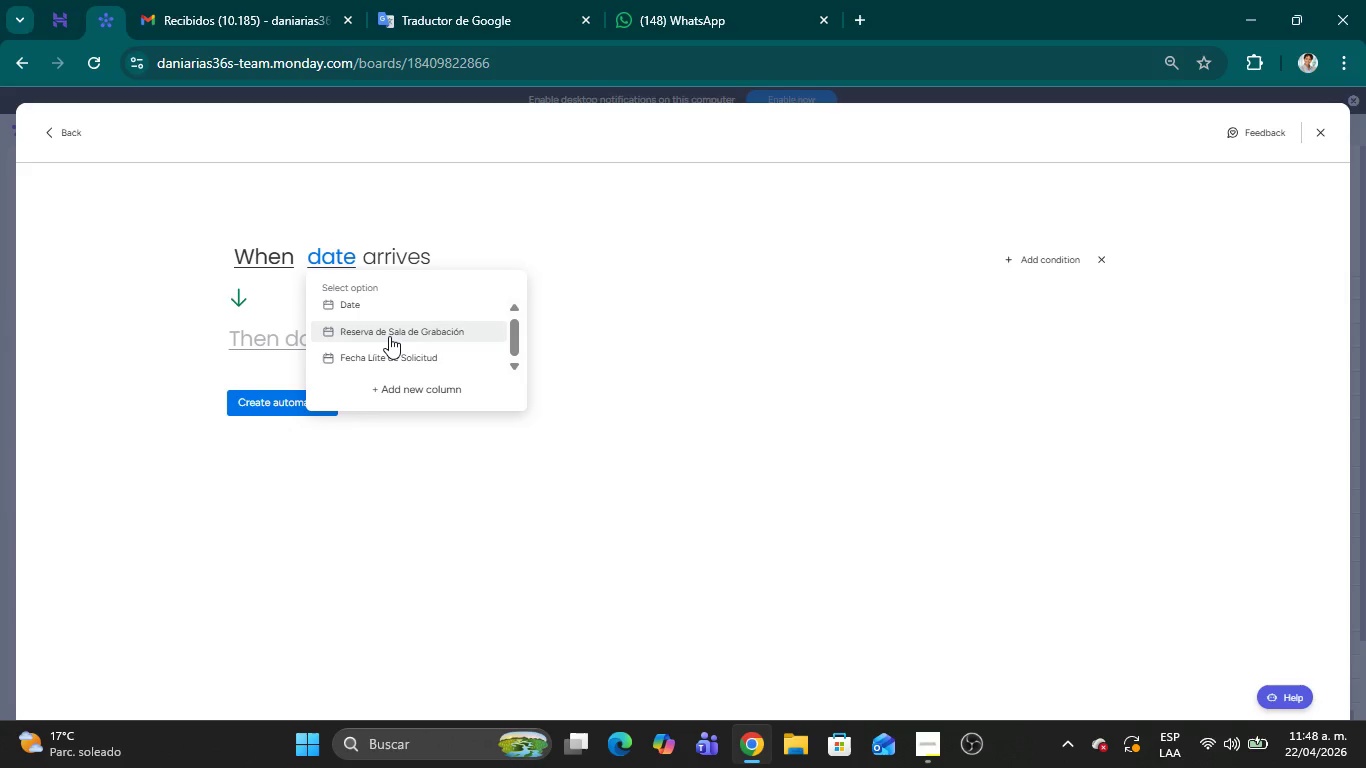 
scroll: coordinate [428, 313], scroll_direction: down, amount: 2.0
 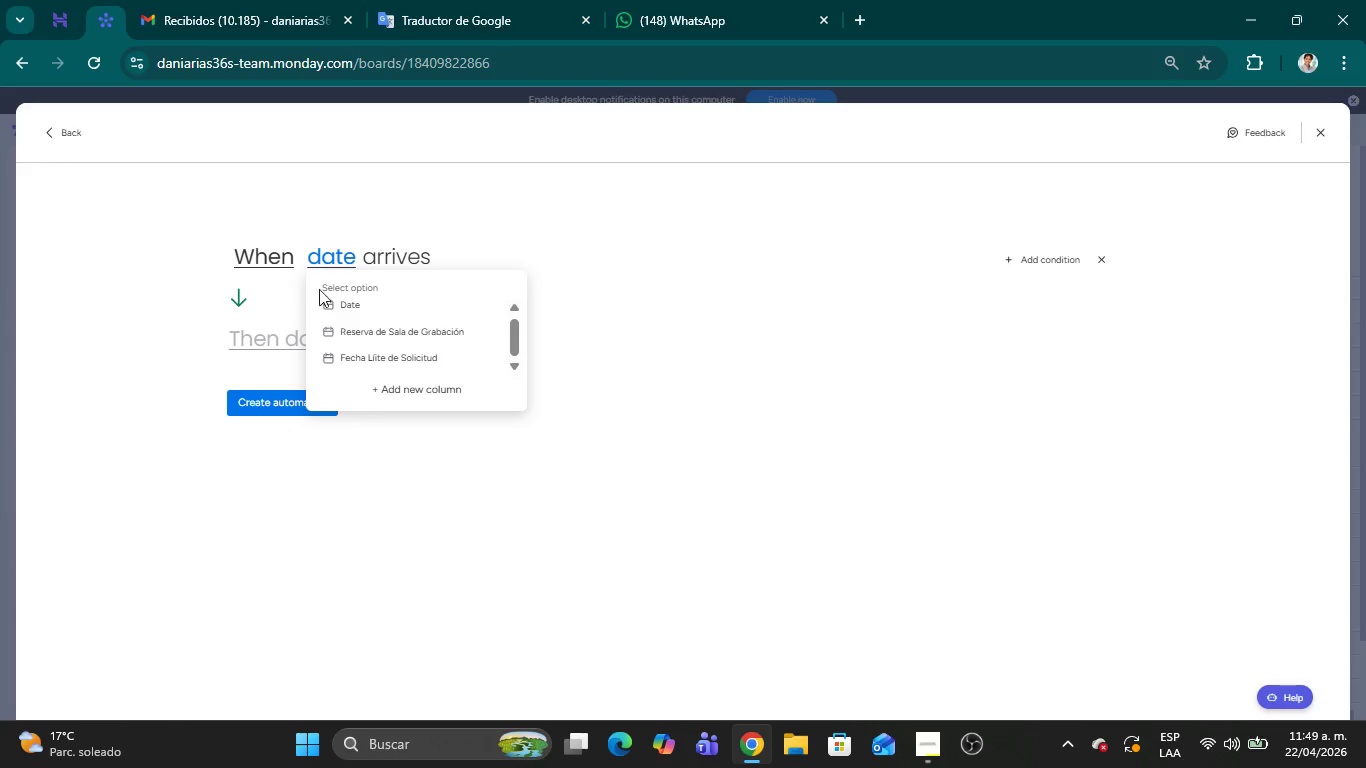 
wait(5.23)
 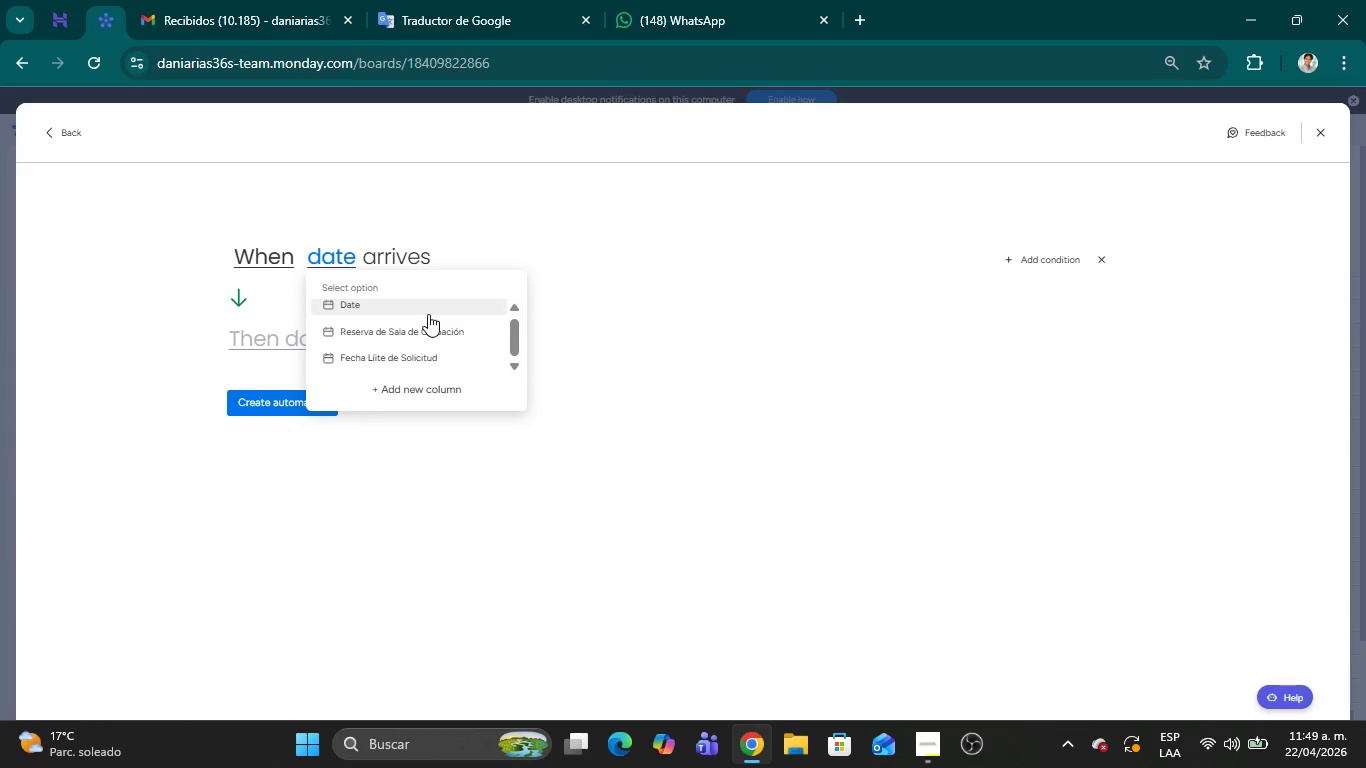 
left_click([275, 260])
 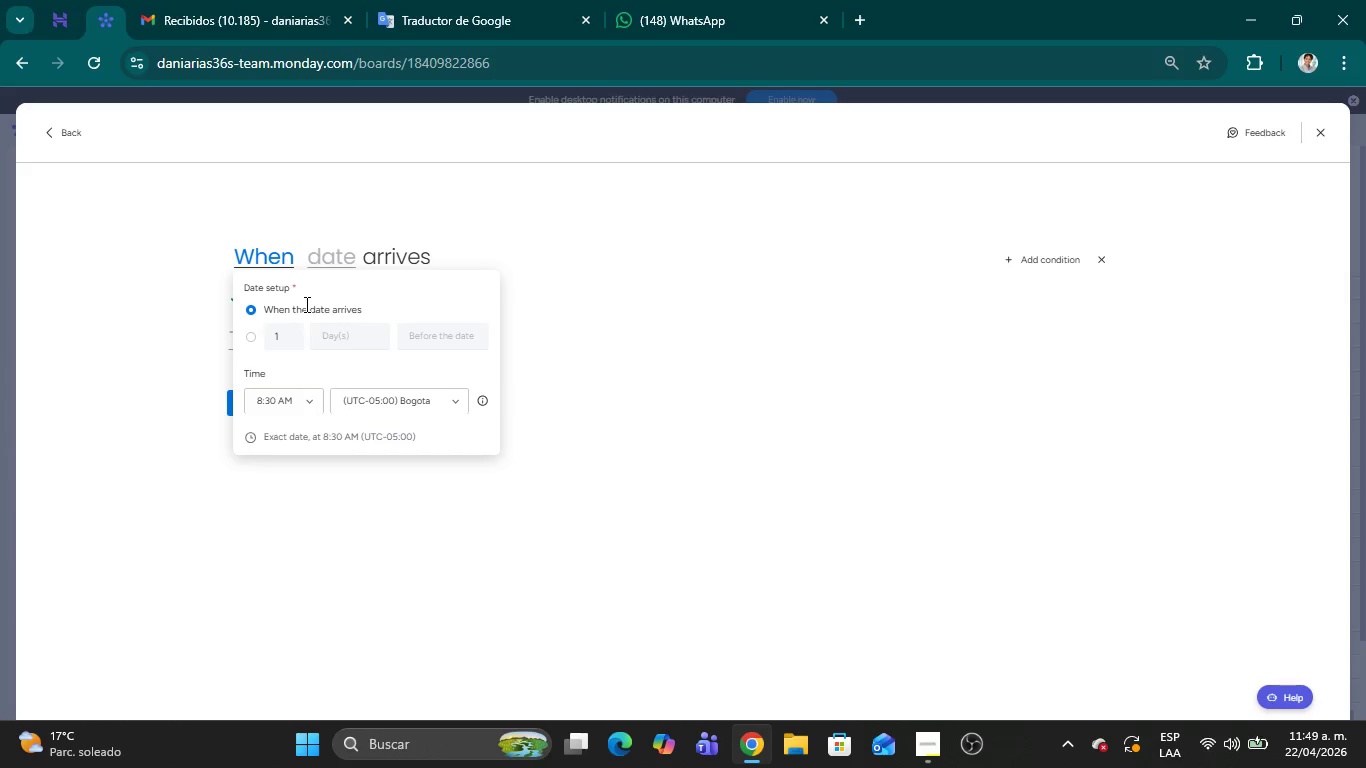 
left_click([253, 306])
 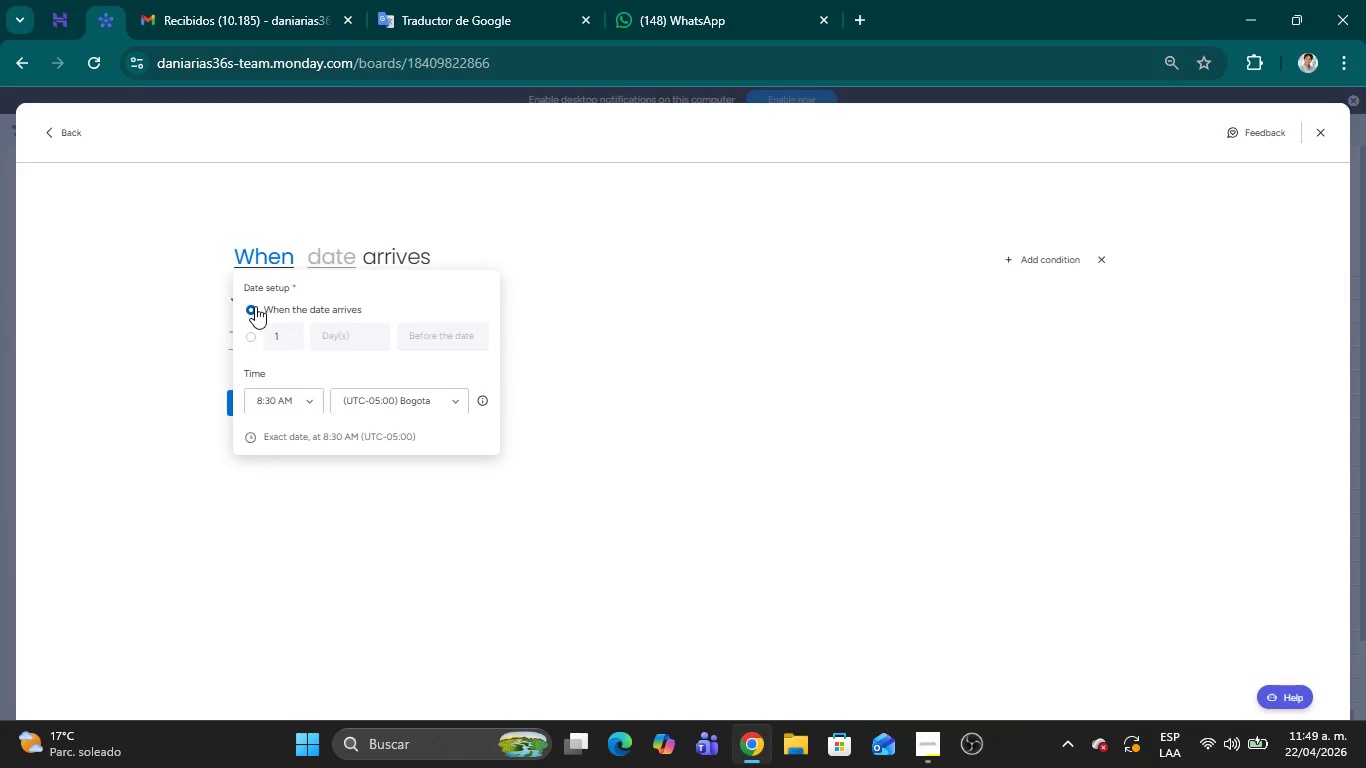 
left_click([254, 307])
 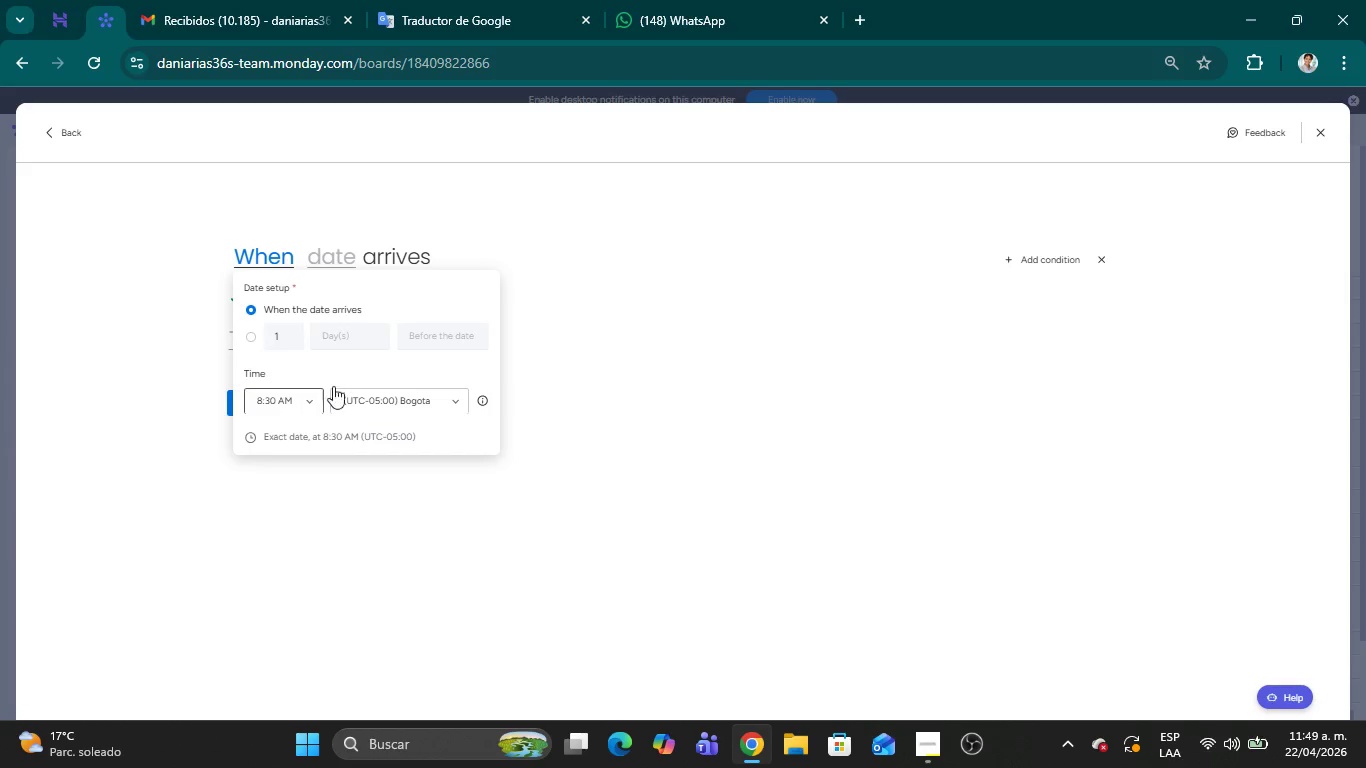 
scroll: coordinate [410, 340], scroll_direction: down, amount: 1.0
 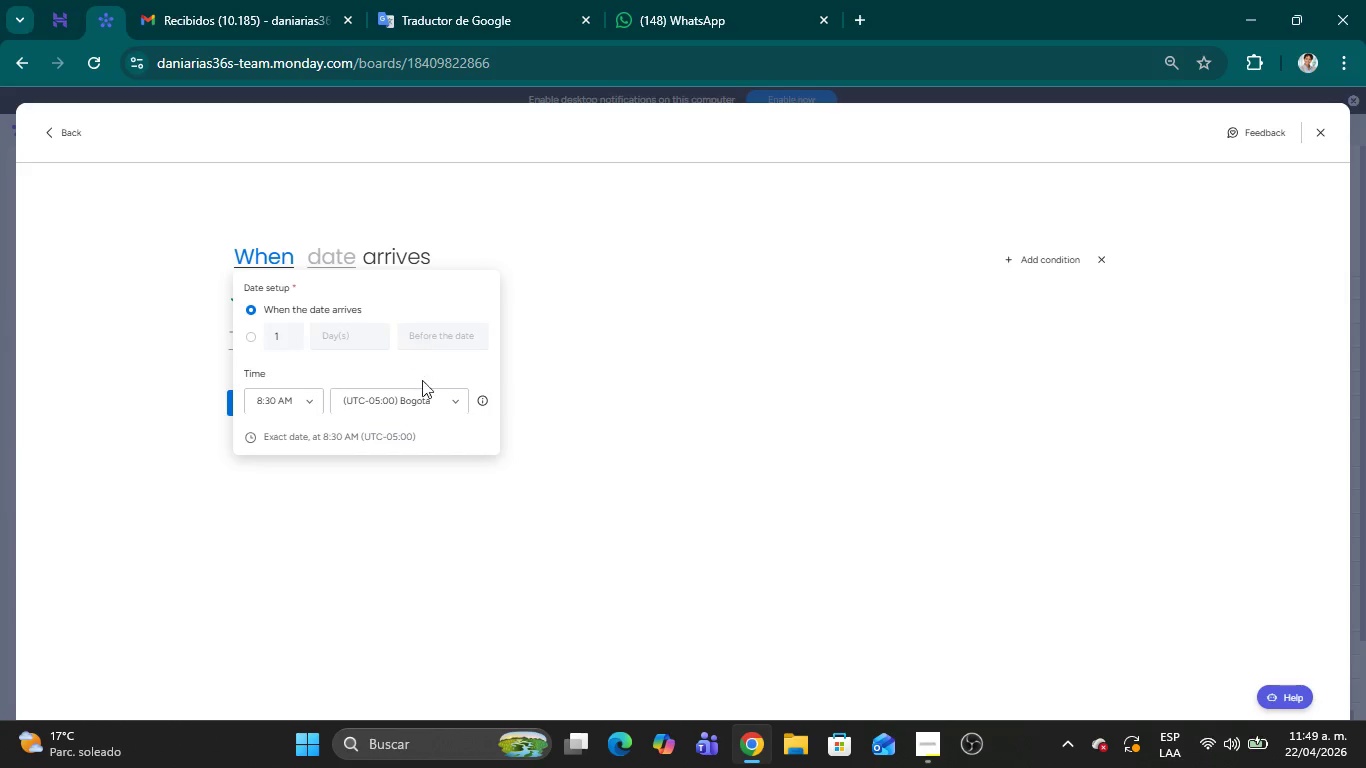 
scroll: coordinate [411, 372], scroll_direction: up, amount: 1.0
 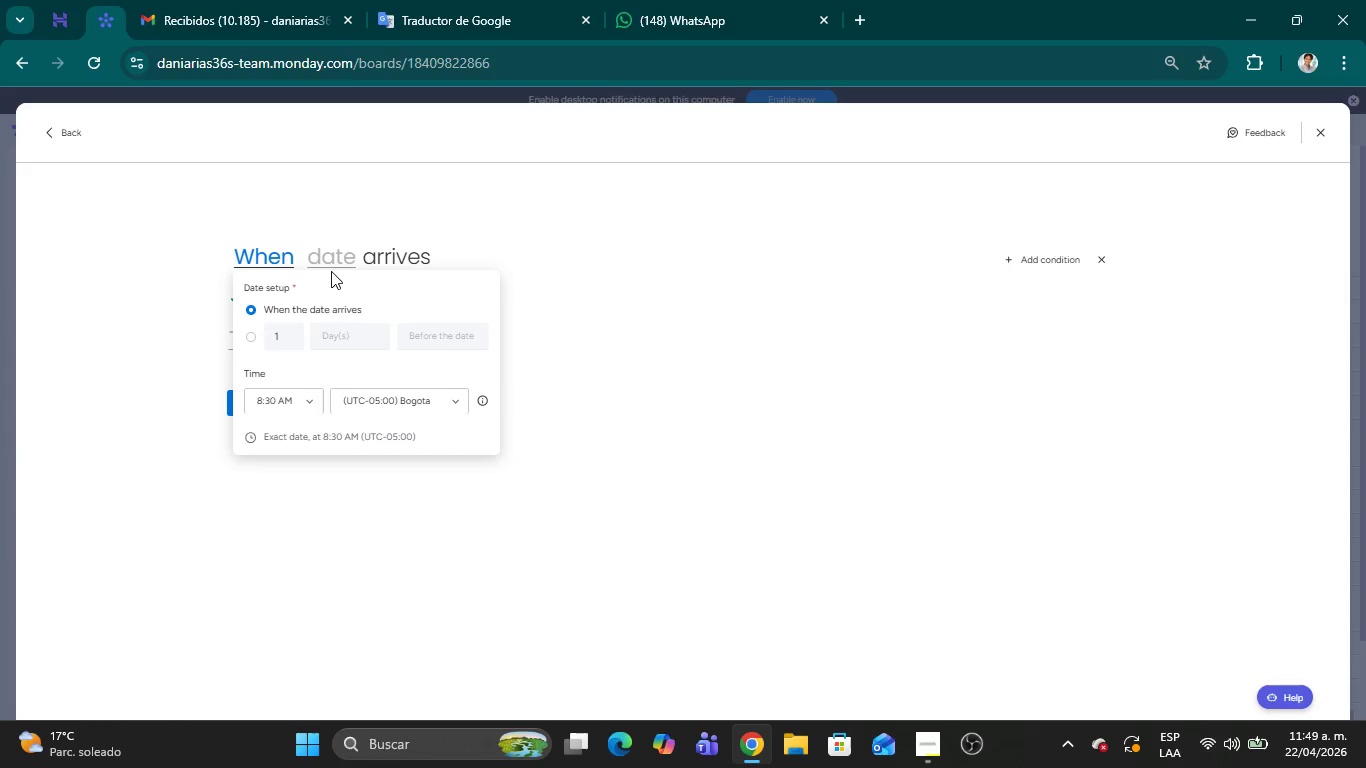 
left_click([327, 258])
 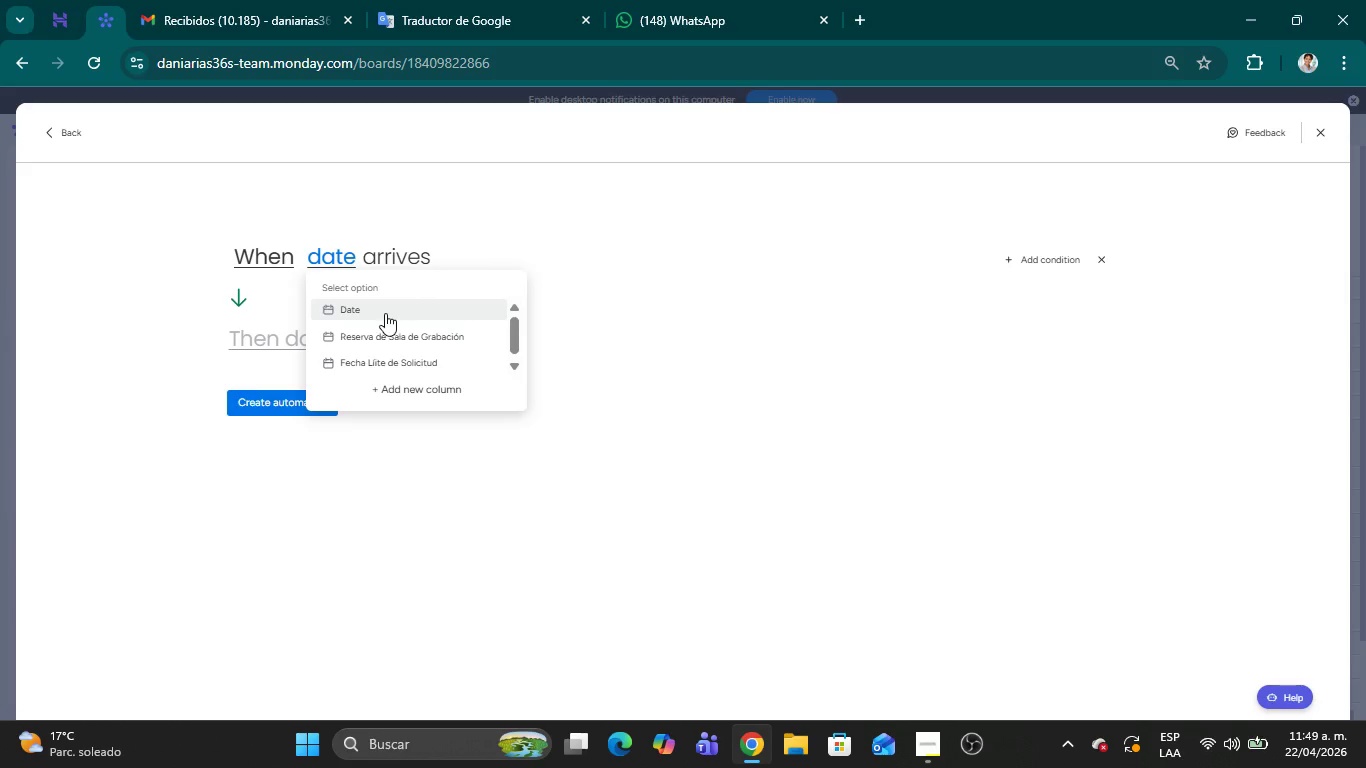 
left_click([374, 312])
 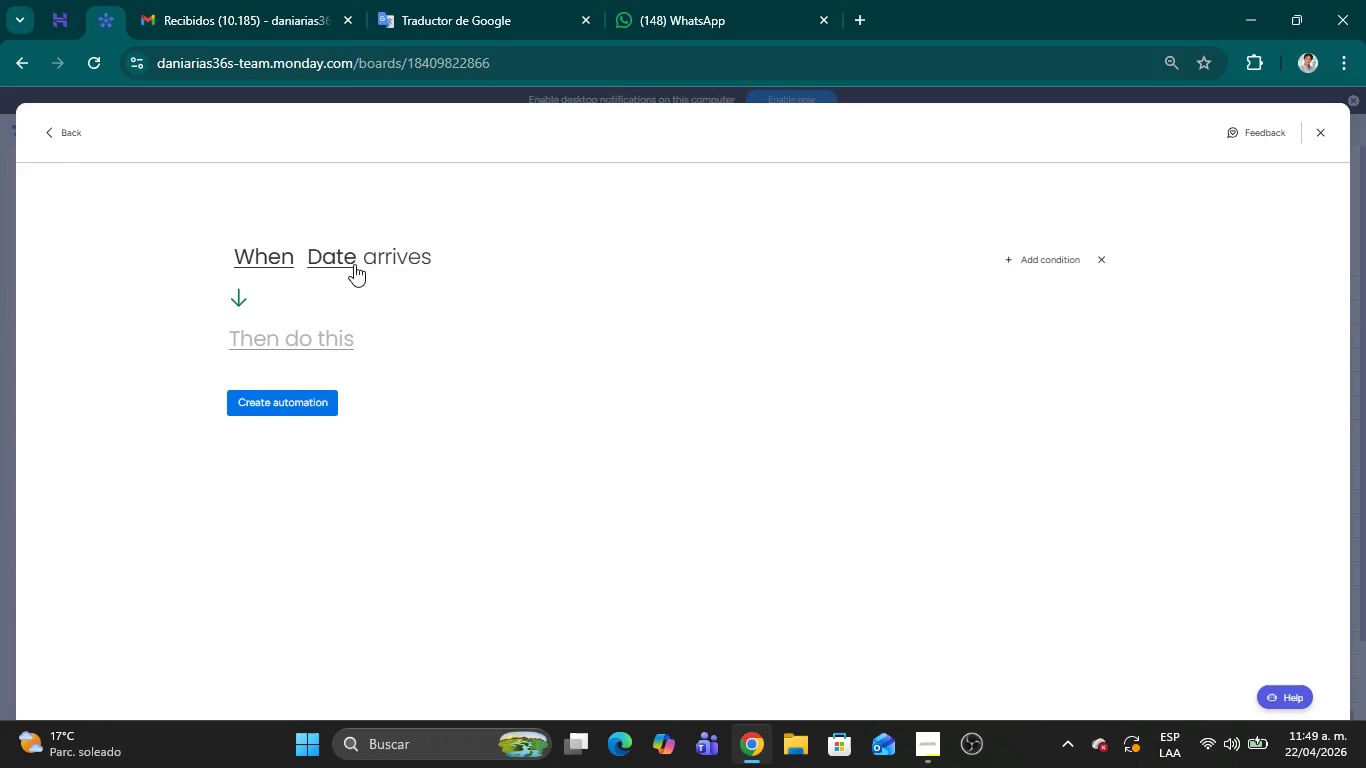 
left_click([425, 260])
 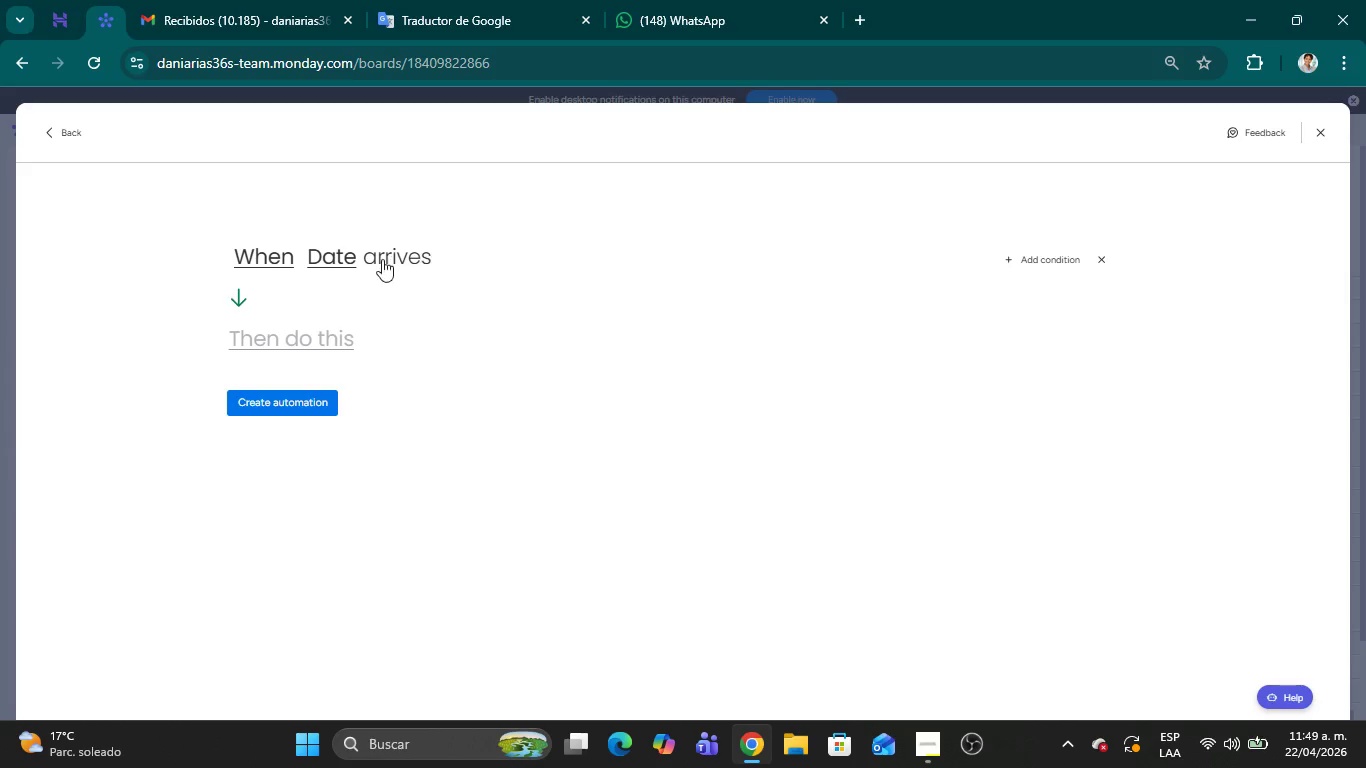 
left_click([337, 256])
 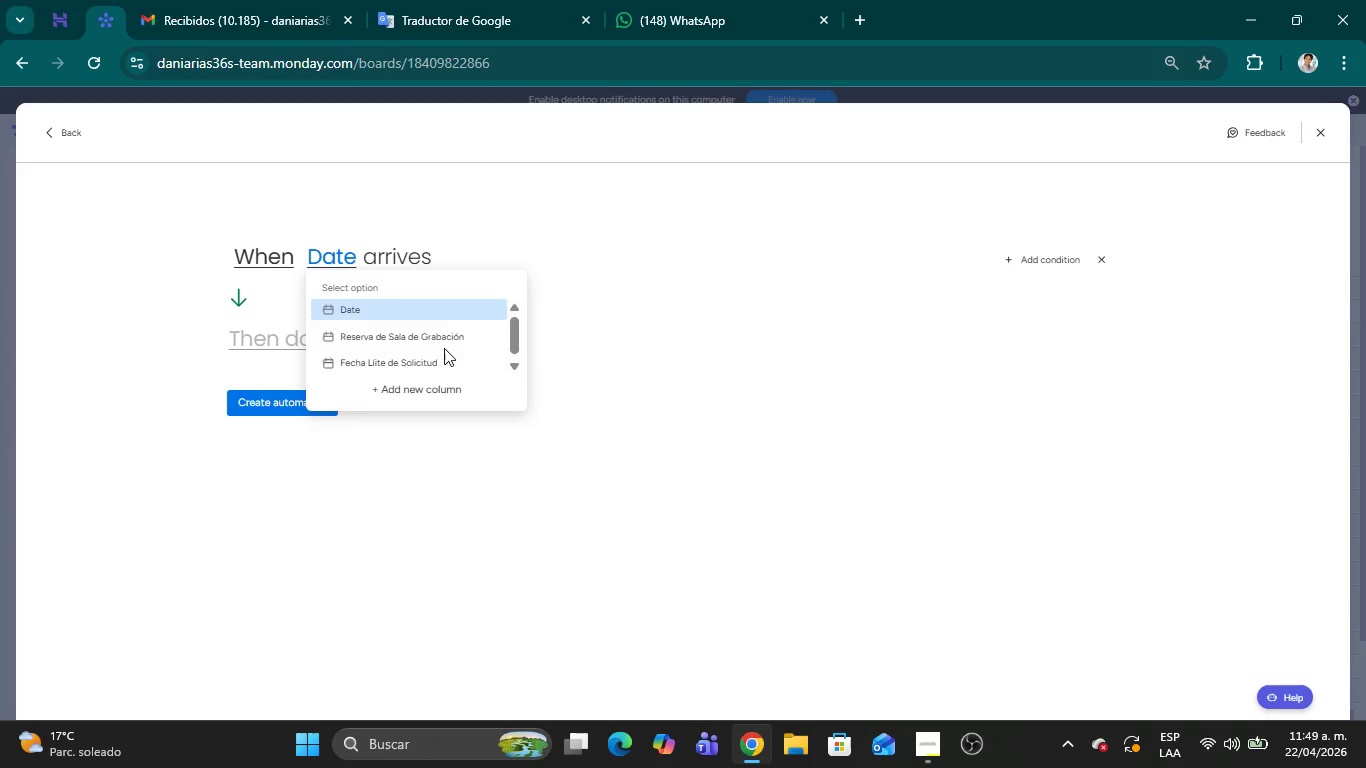 
scroll: coordinate [451, 333], scroll_direction: down, amount: 2.0
 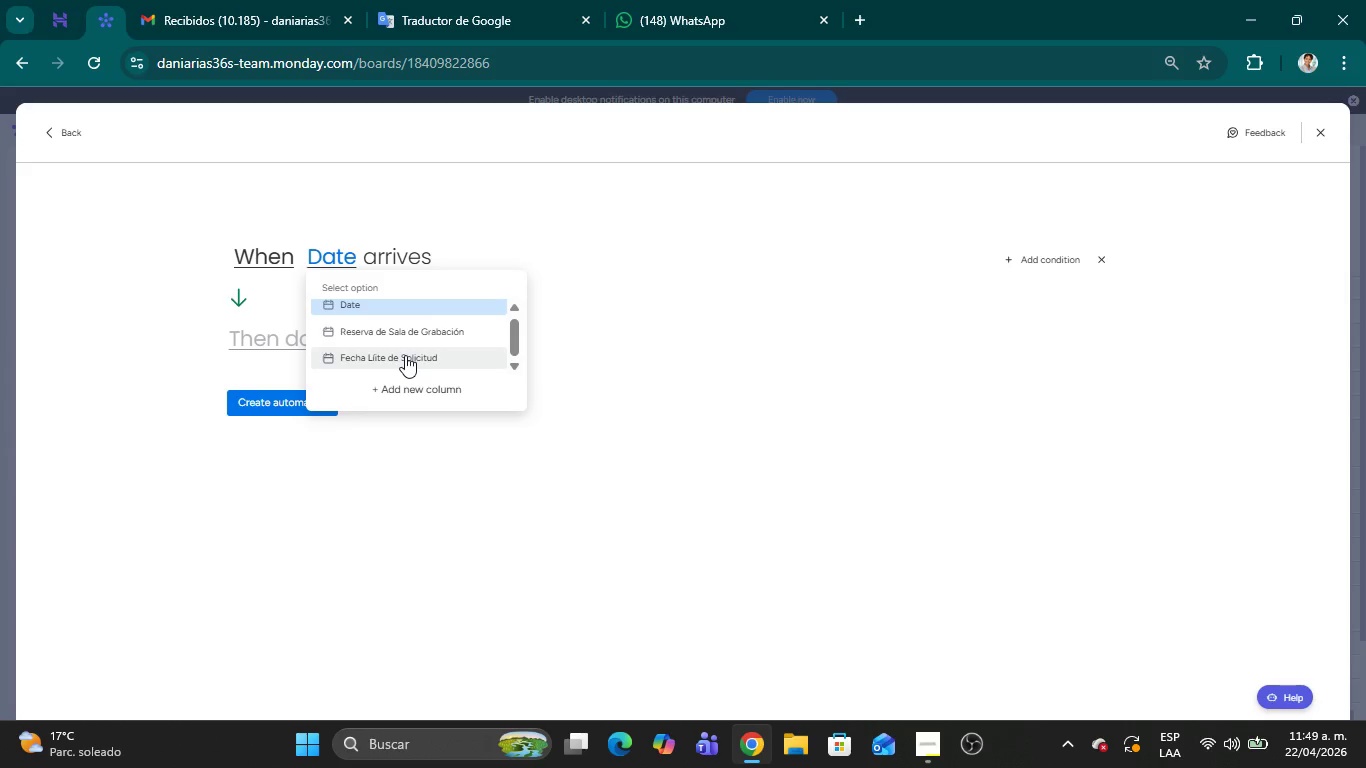 
left_click([405, 355])
 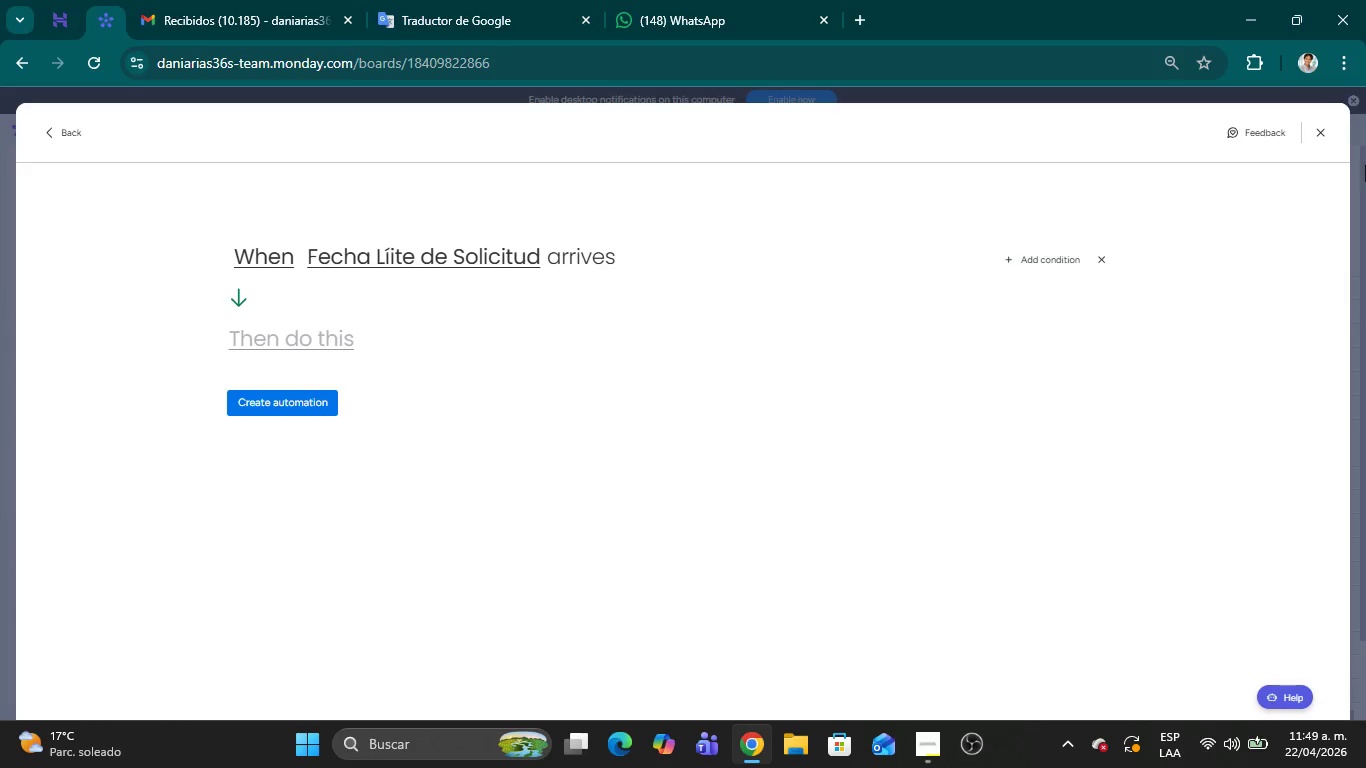 
wait(5.61)
 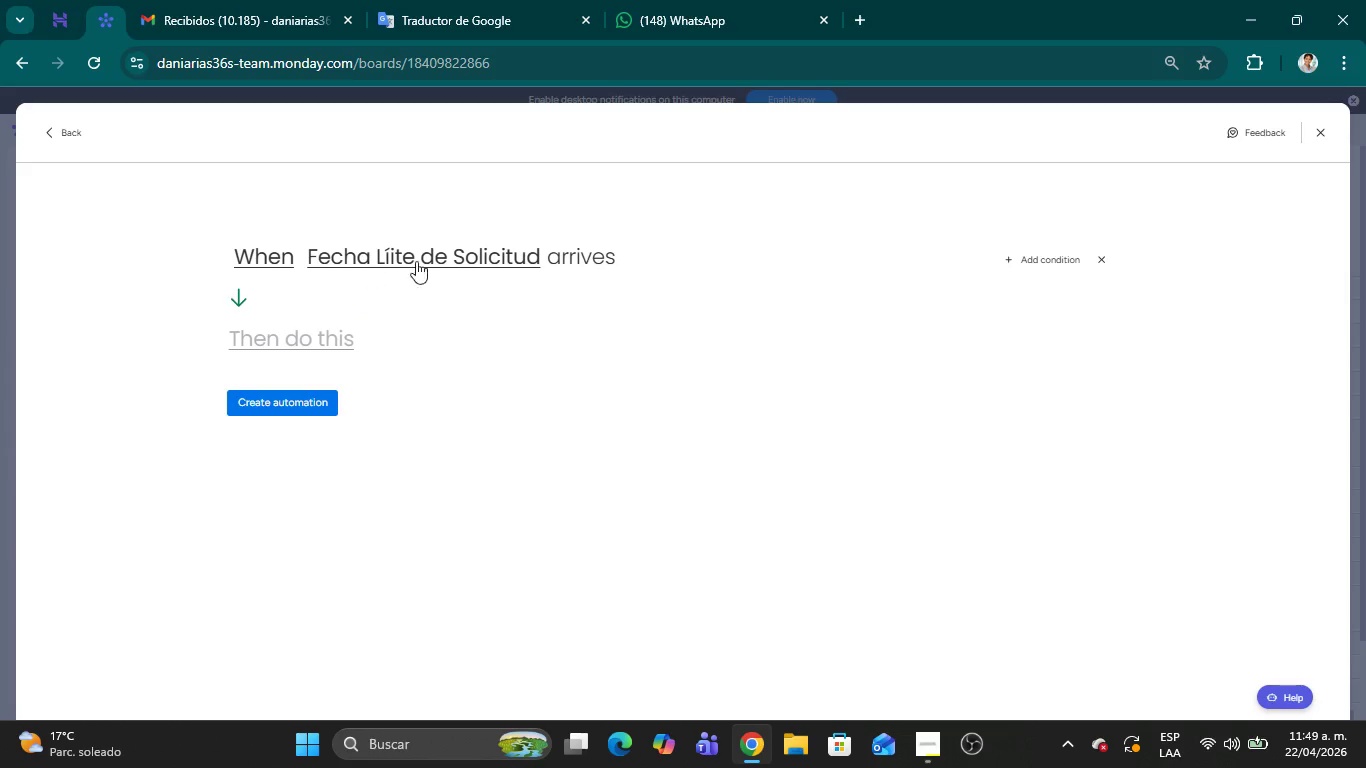 
left_click([1320, 134])
 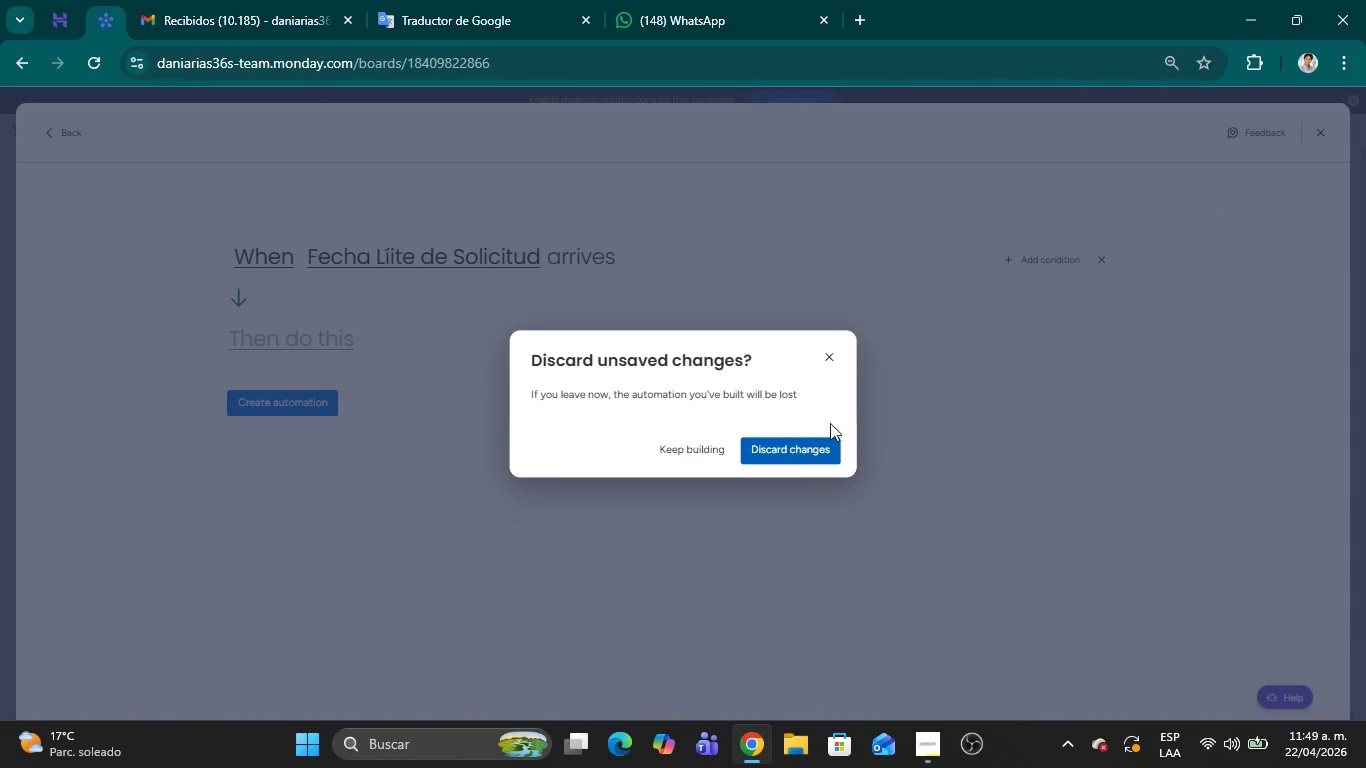 
left_click([794, 449])
 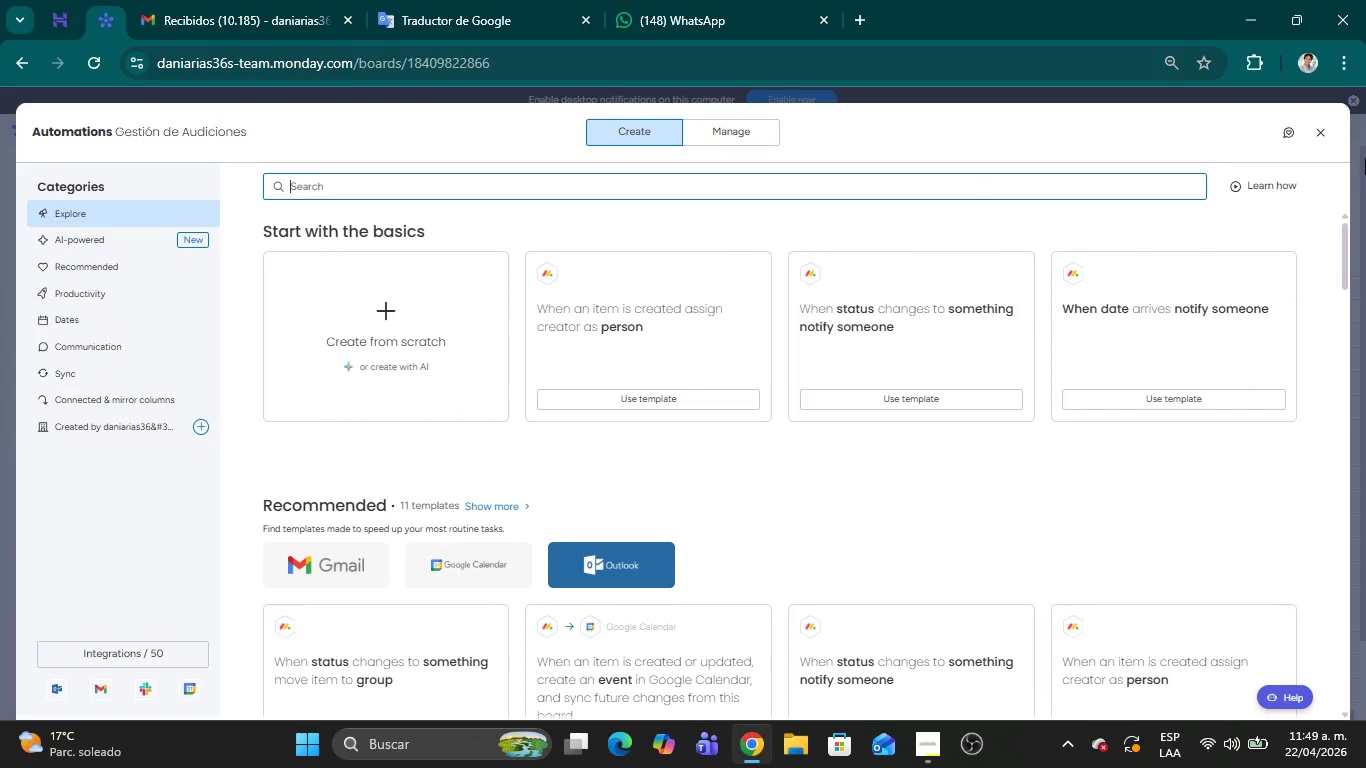 
left_click([1319, 141])
 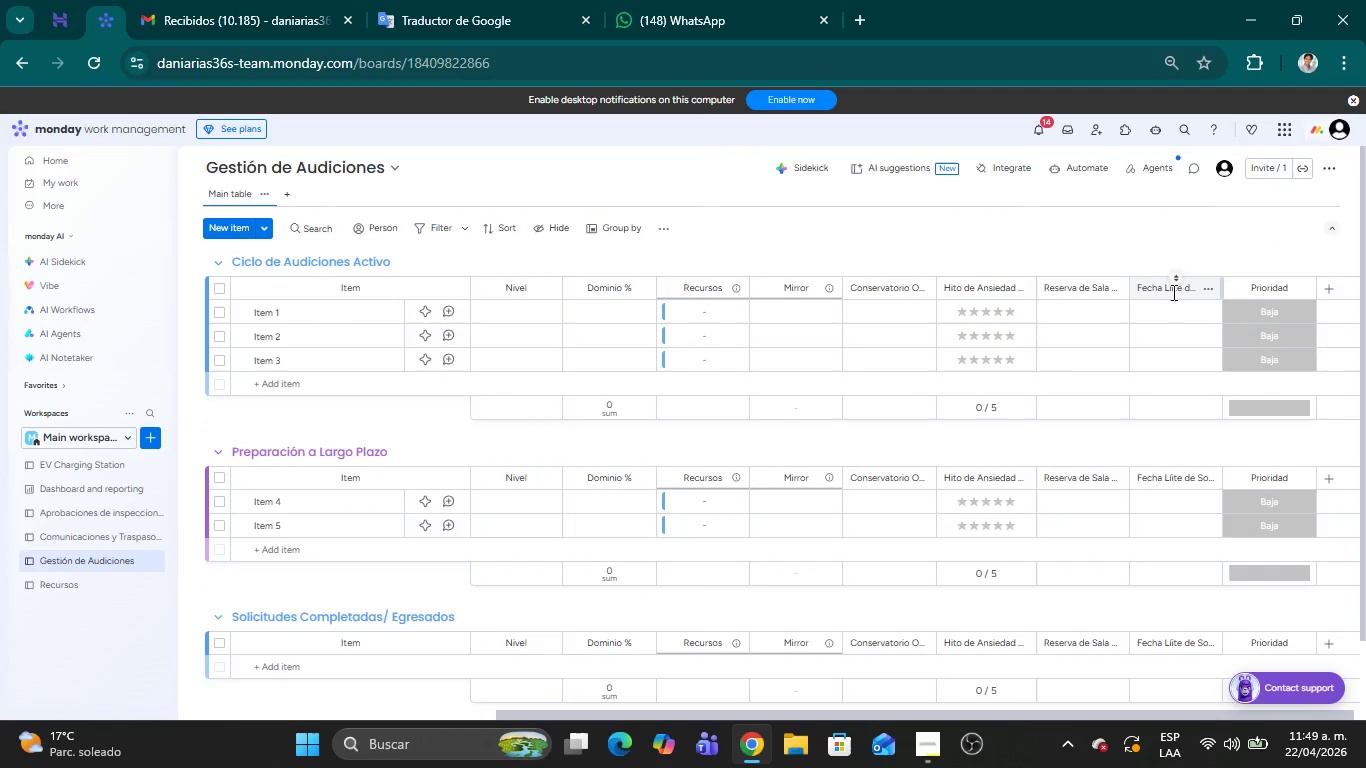 
double_click([1171, 291])
 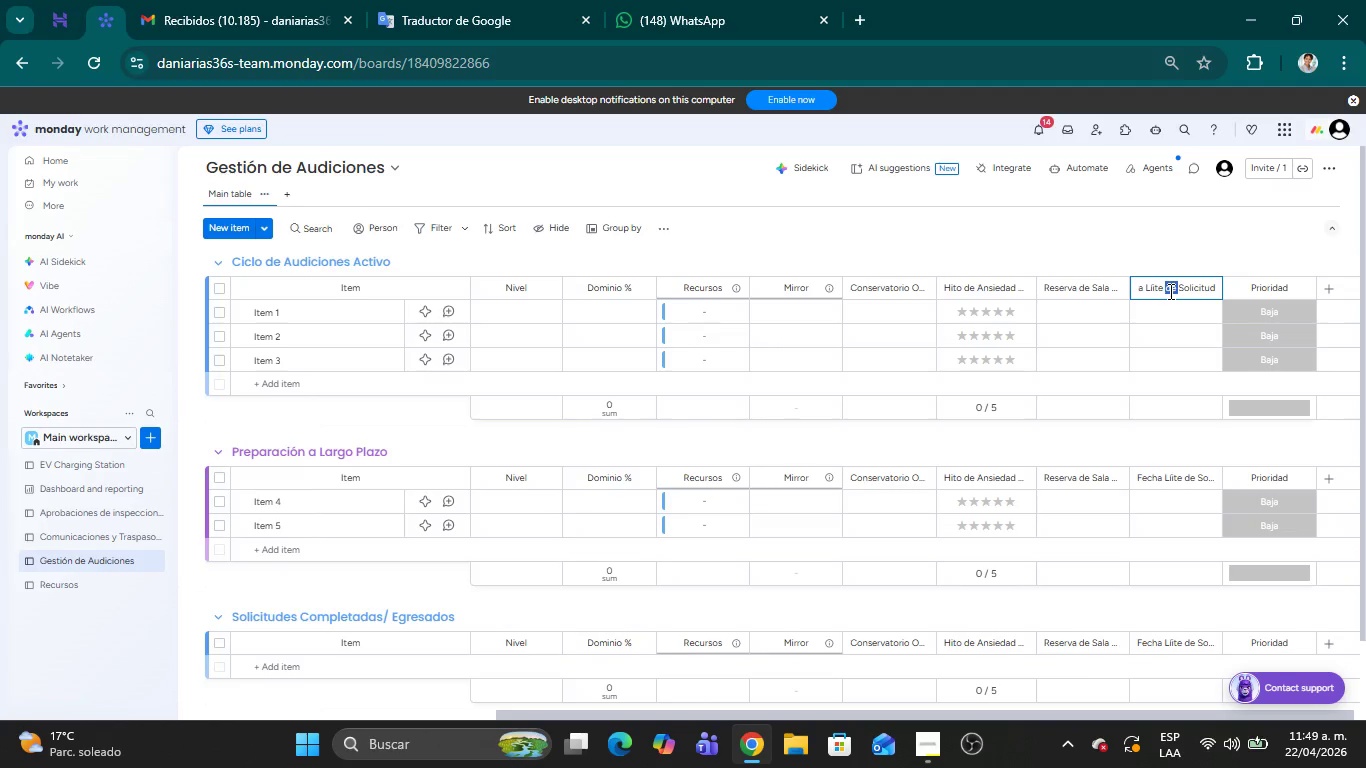 
key(ArrowLeft)
 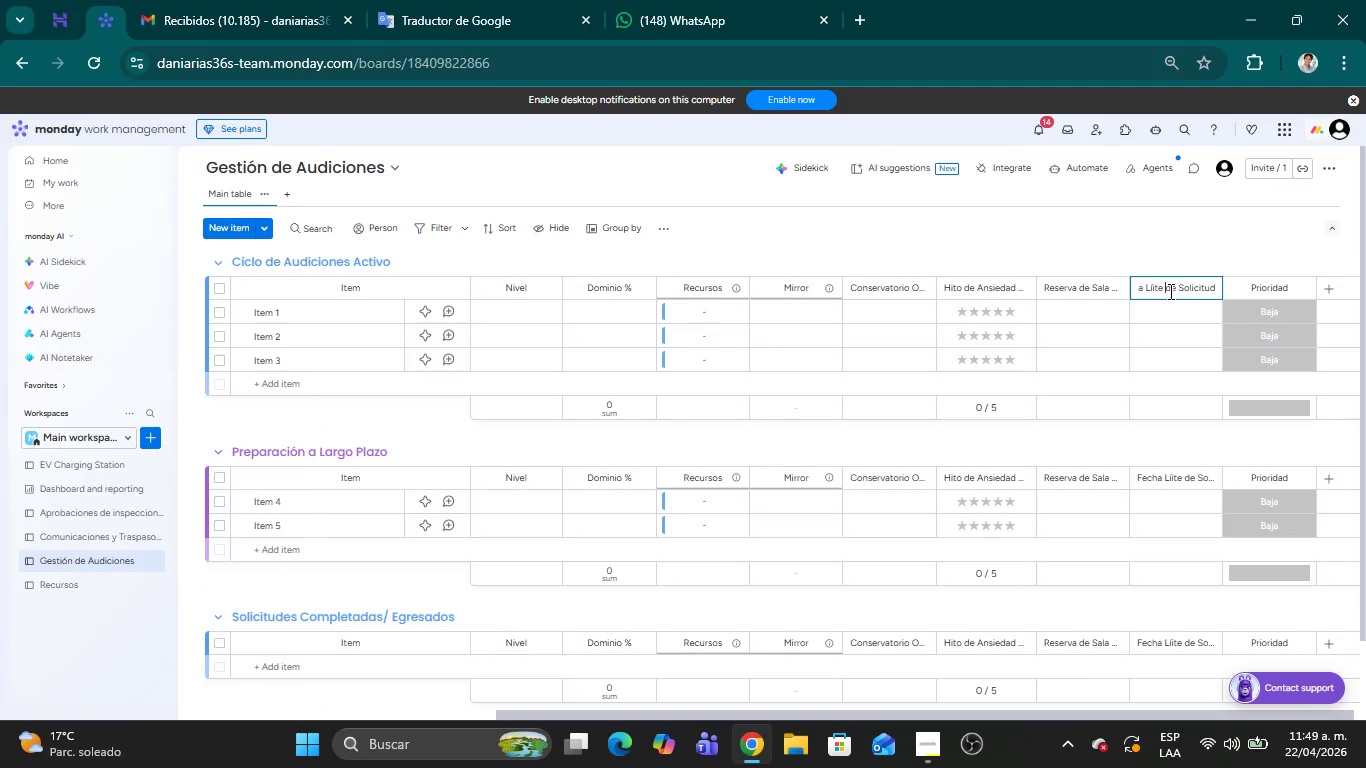 
key(ArrowLeft)
 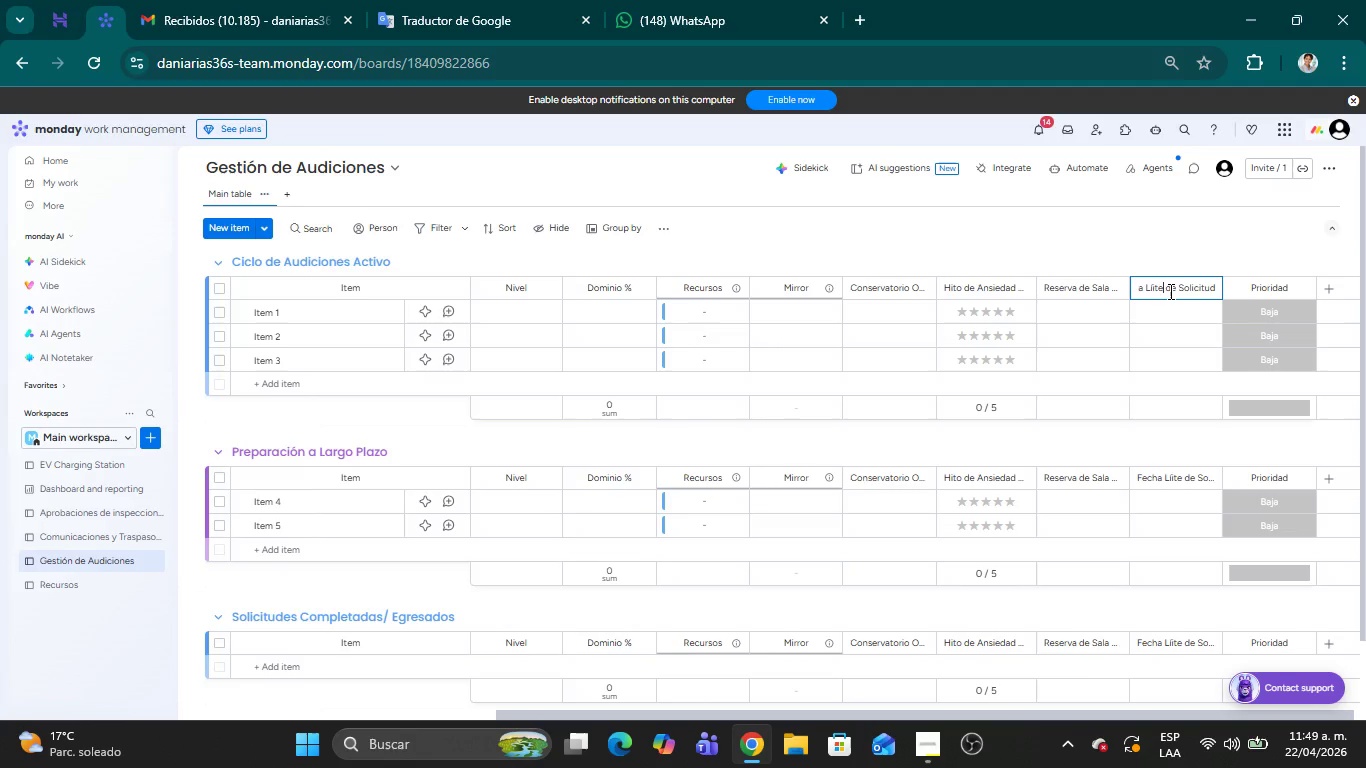 
key(ArrowLeft)
 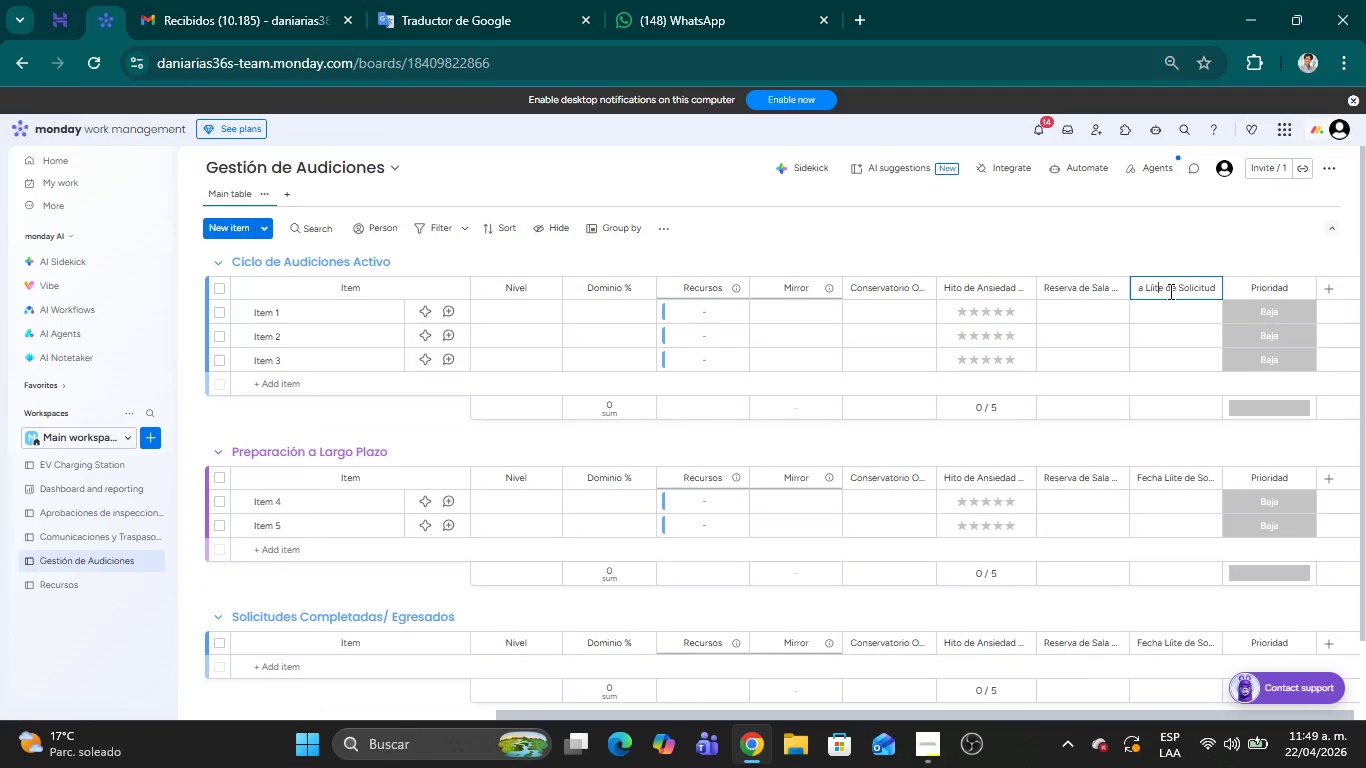 
key(ArrowLeft)
 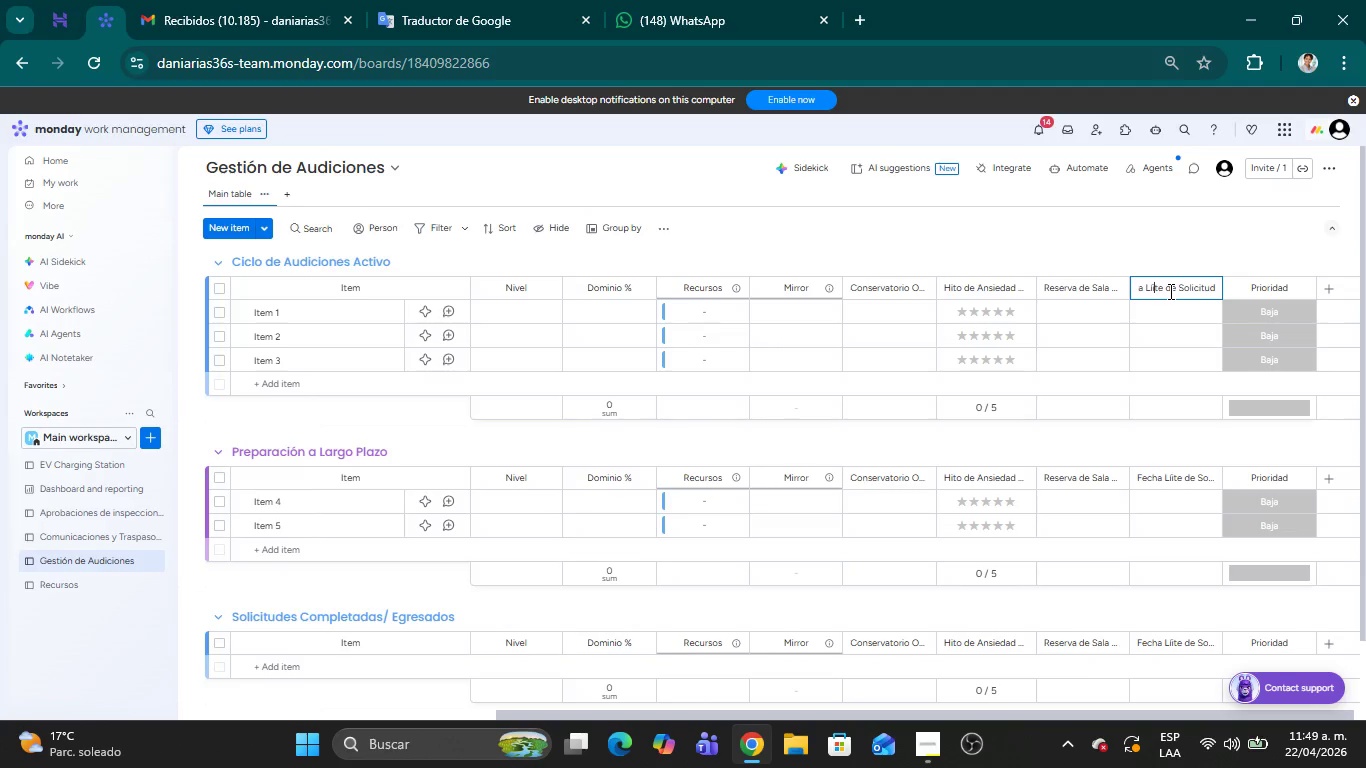 
key(ArrowLeft)
 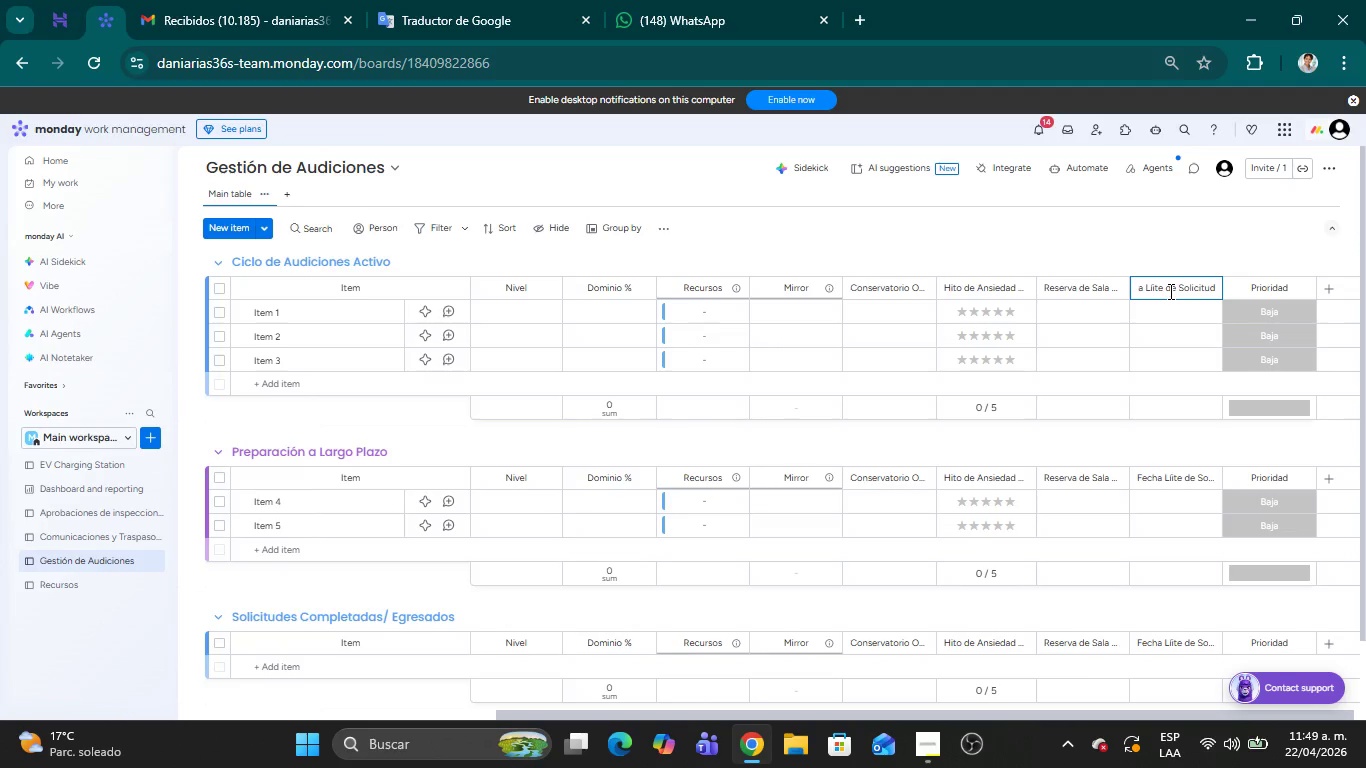 
key(M)
 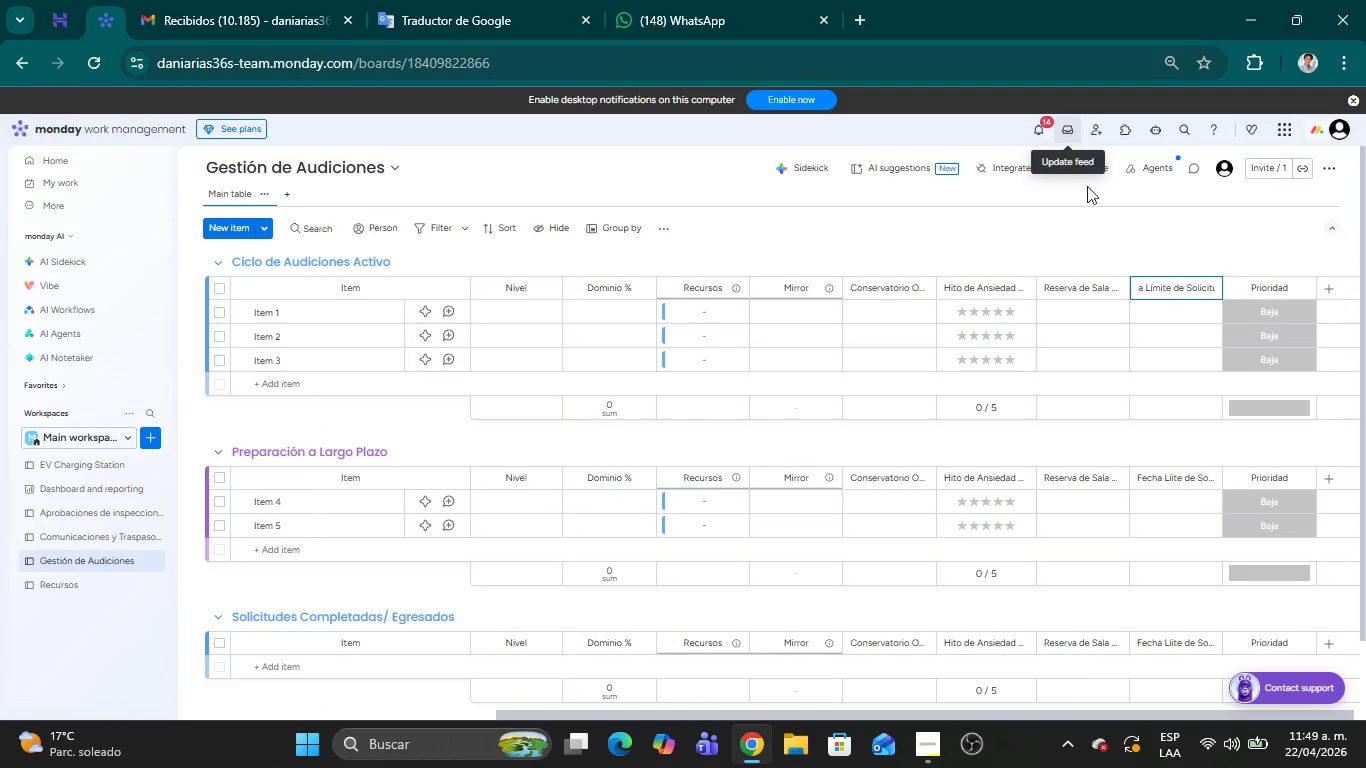 
left_click([1047, 236])
 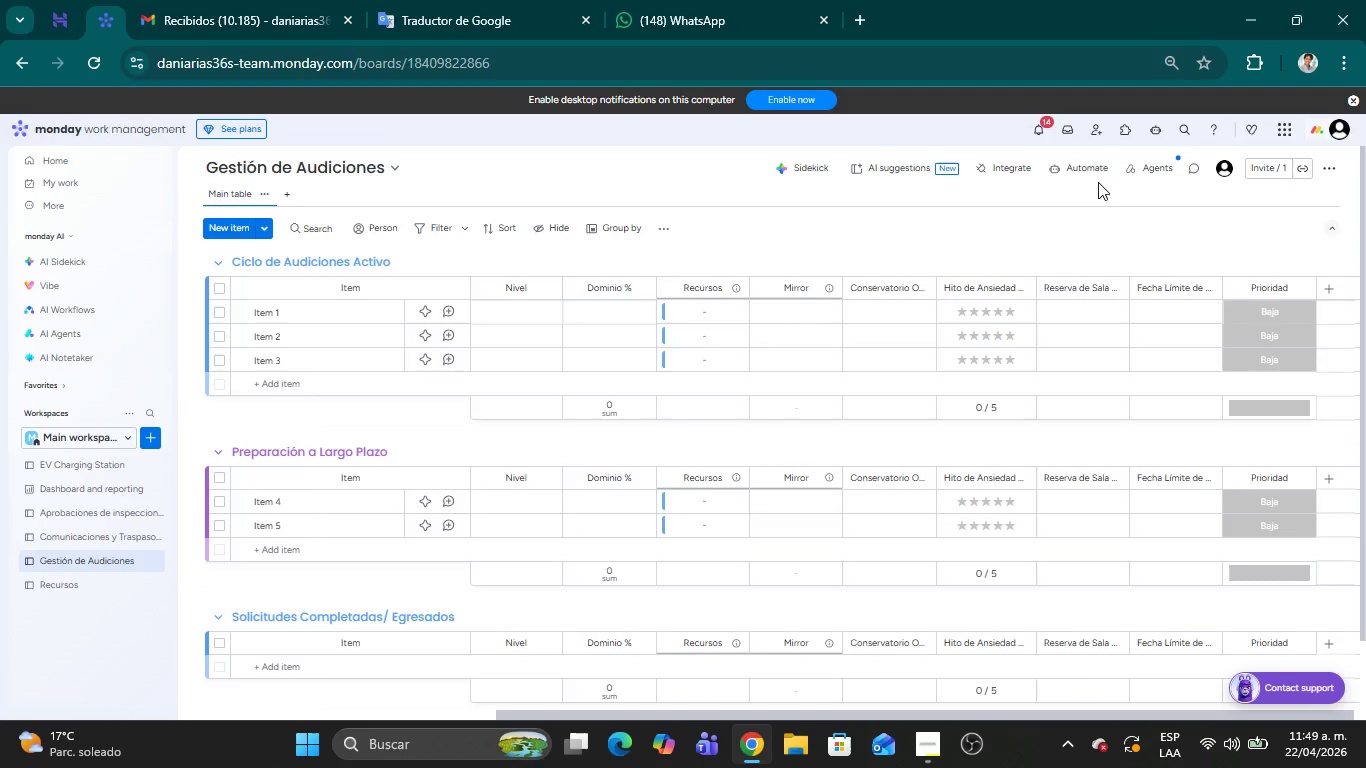 
left_click([1090, 166])
 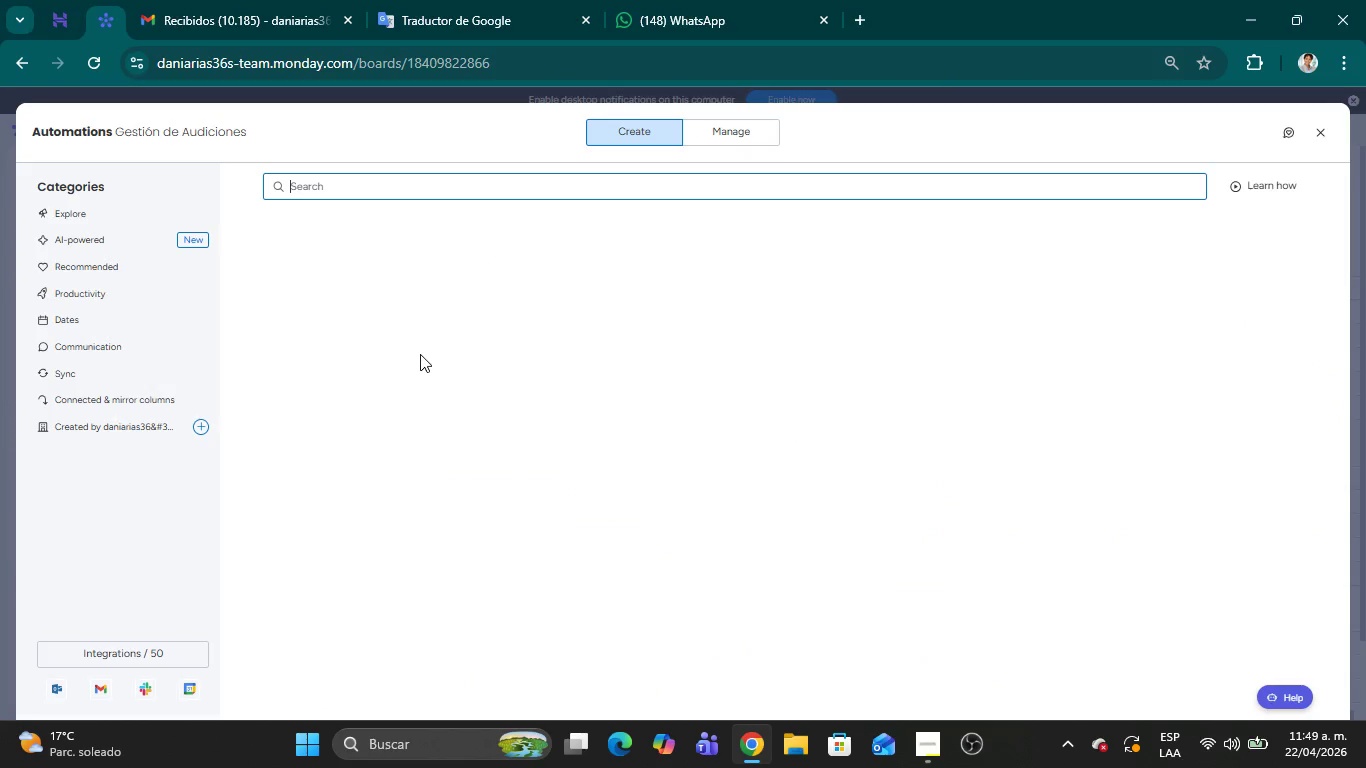 
left_click([402, 330])
 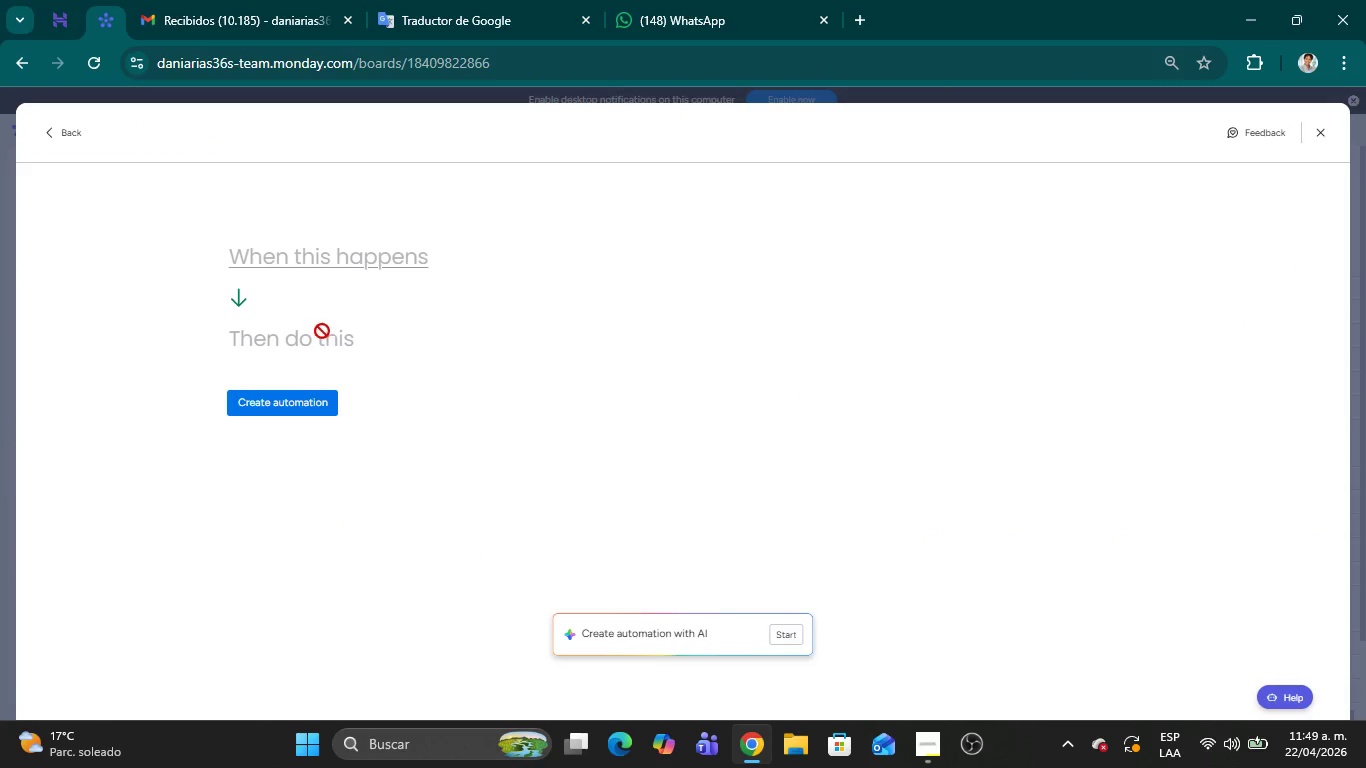 
left_click([350, 256])
 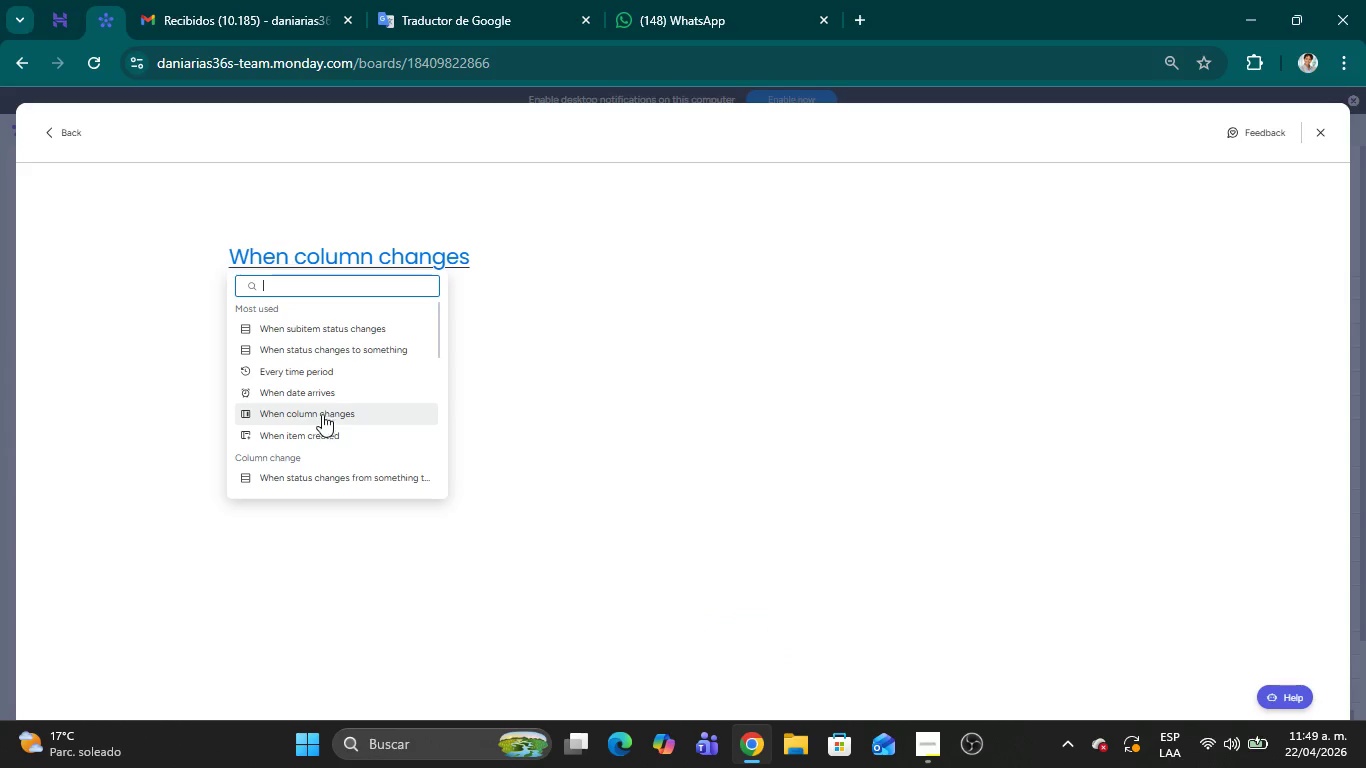 
left_click([326, 393])
 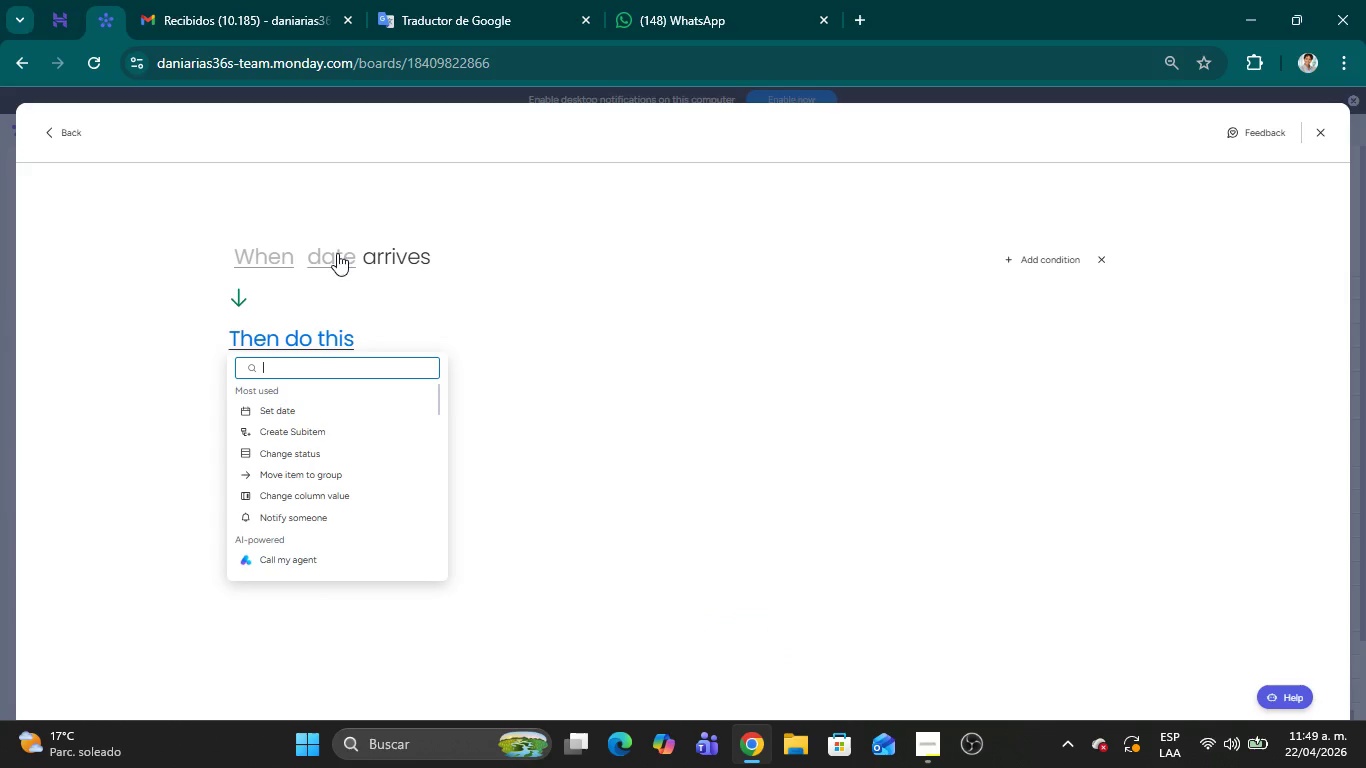 
left_click([327, 258])
 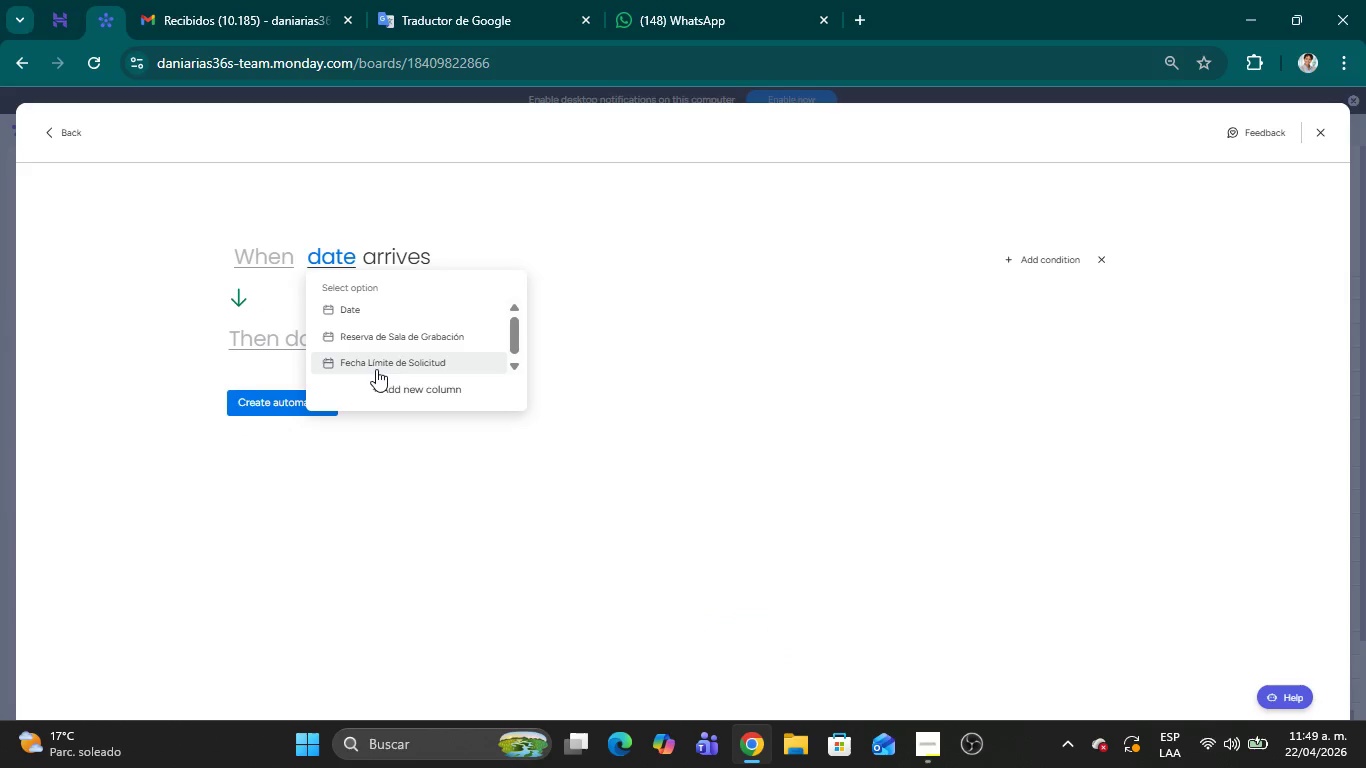 
left_click([377, 361])
 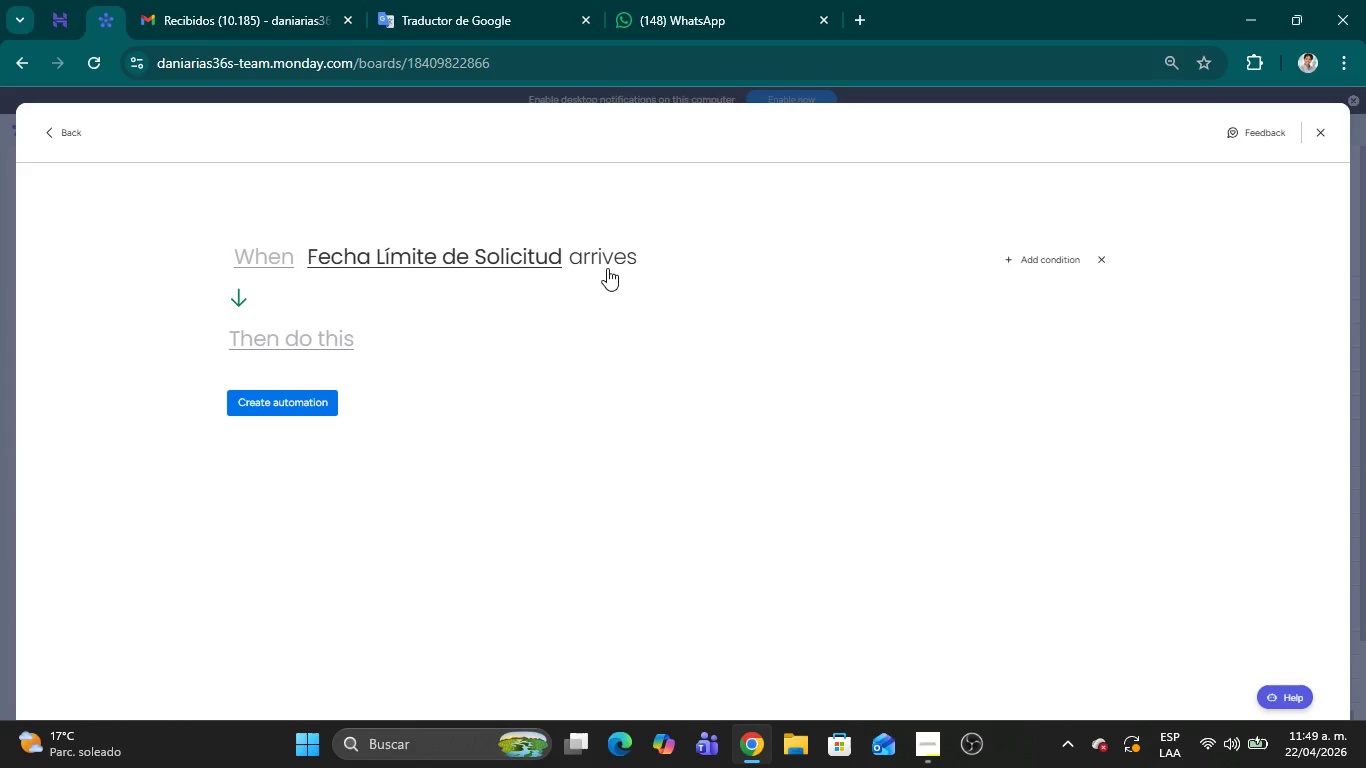 
wait(10.81)
 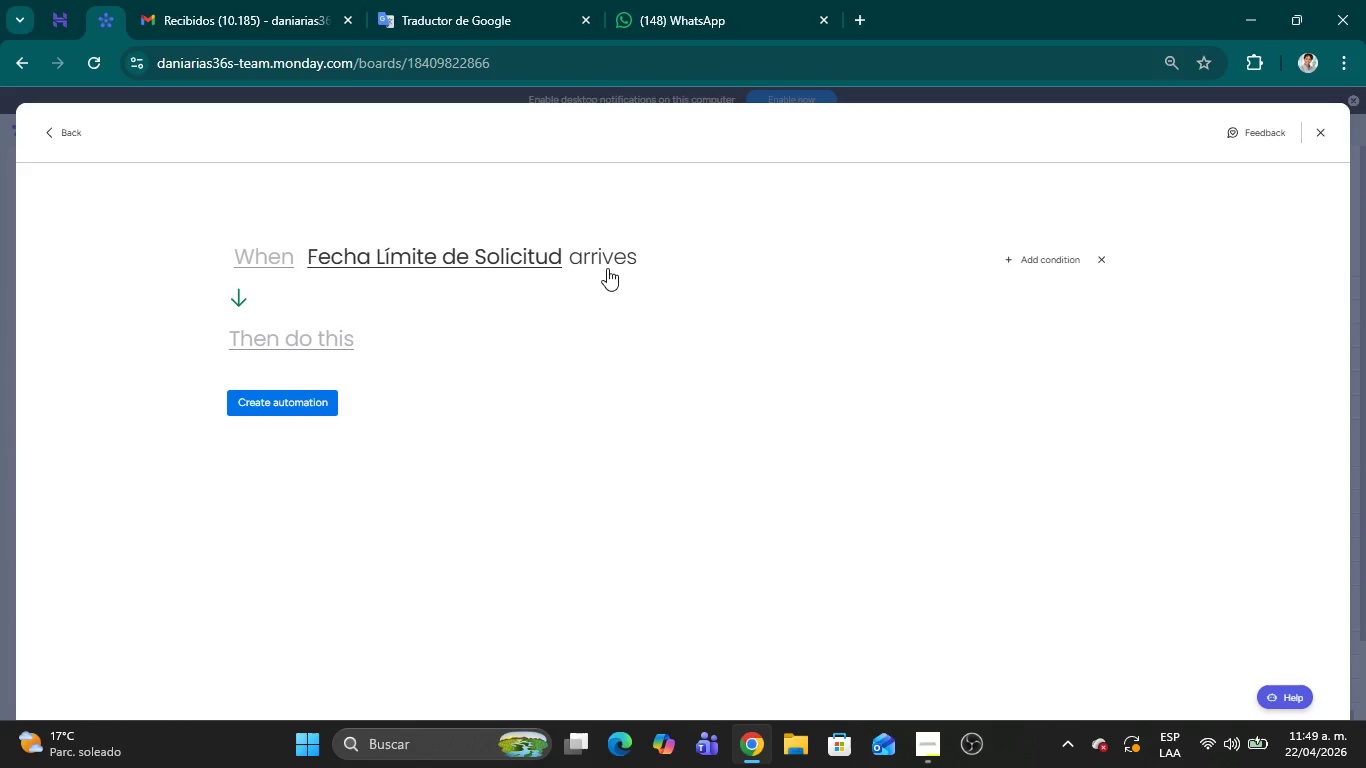 
left_click([580, 253])
 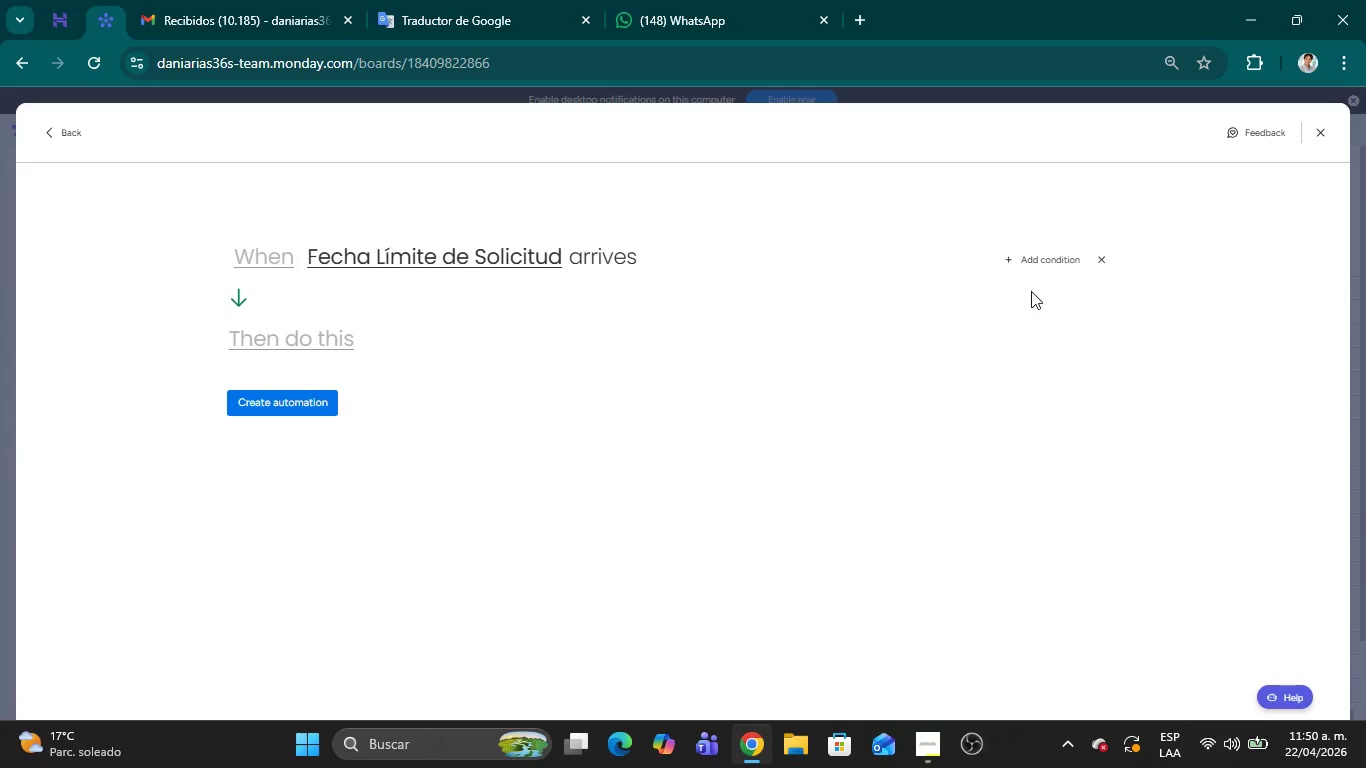 
left_click([1065, 262])
 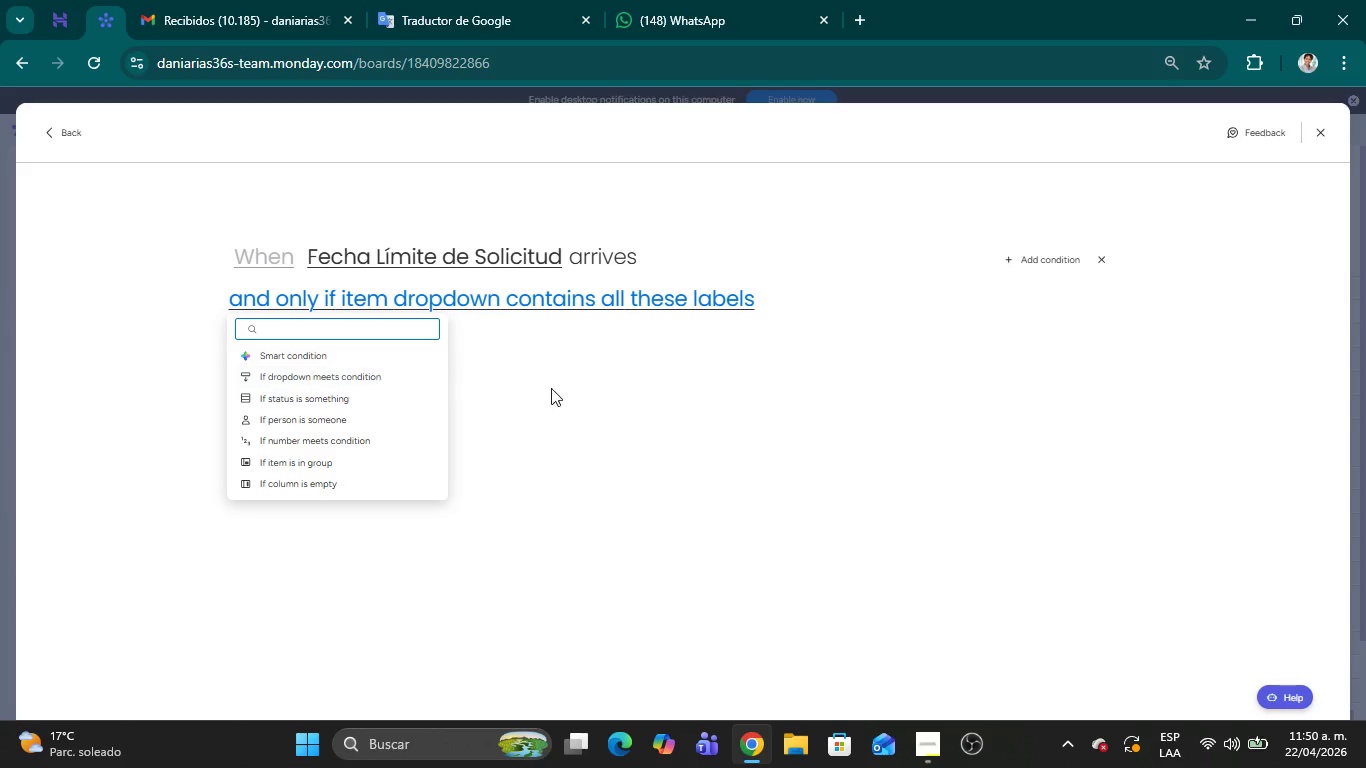 
scroll: coordinate [349, 407], scroll_direction: down, amount: 4.0
 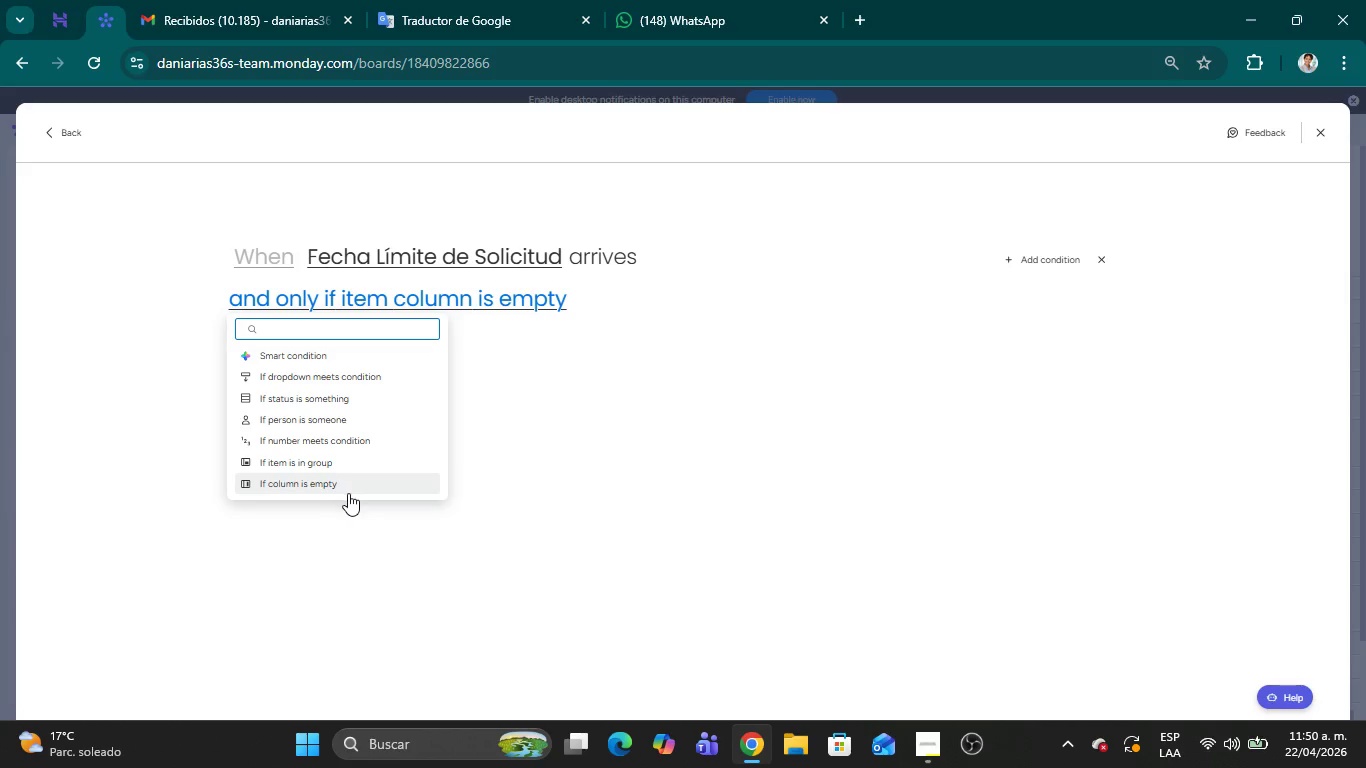 
wait(9.81)
 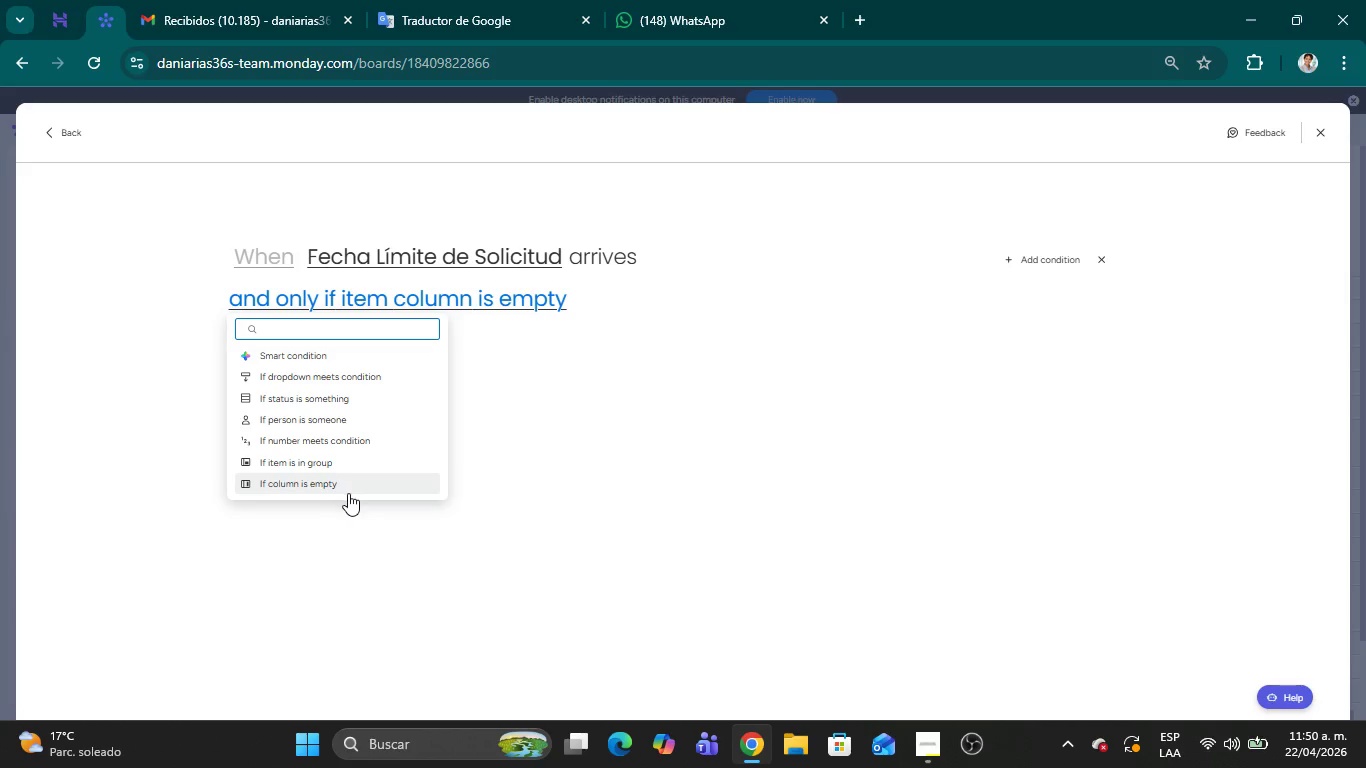 
scroll: coordinate [377, 403], scroll_direction: down, amount: 3.0
 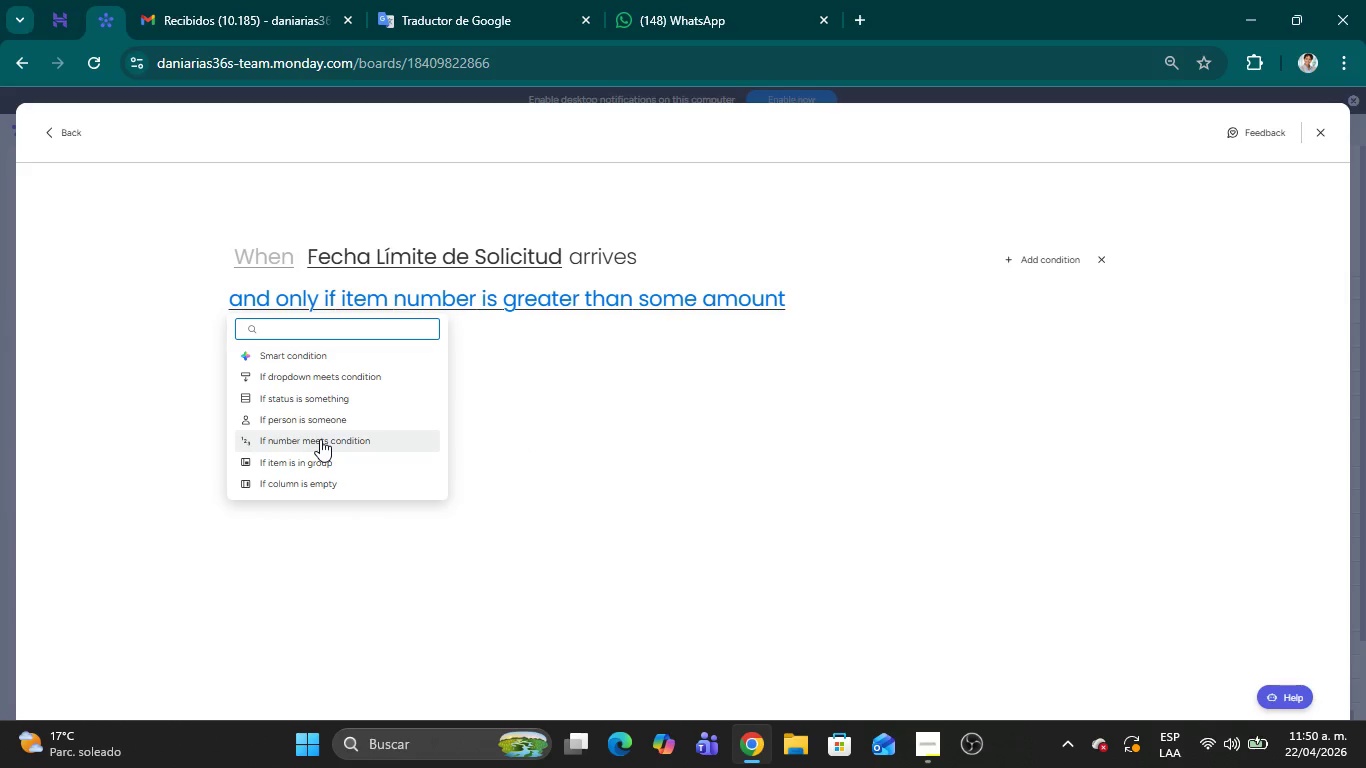 
wait(5.39)
 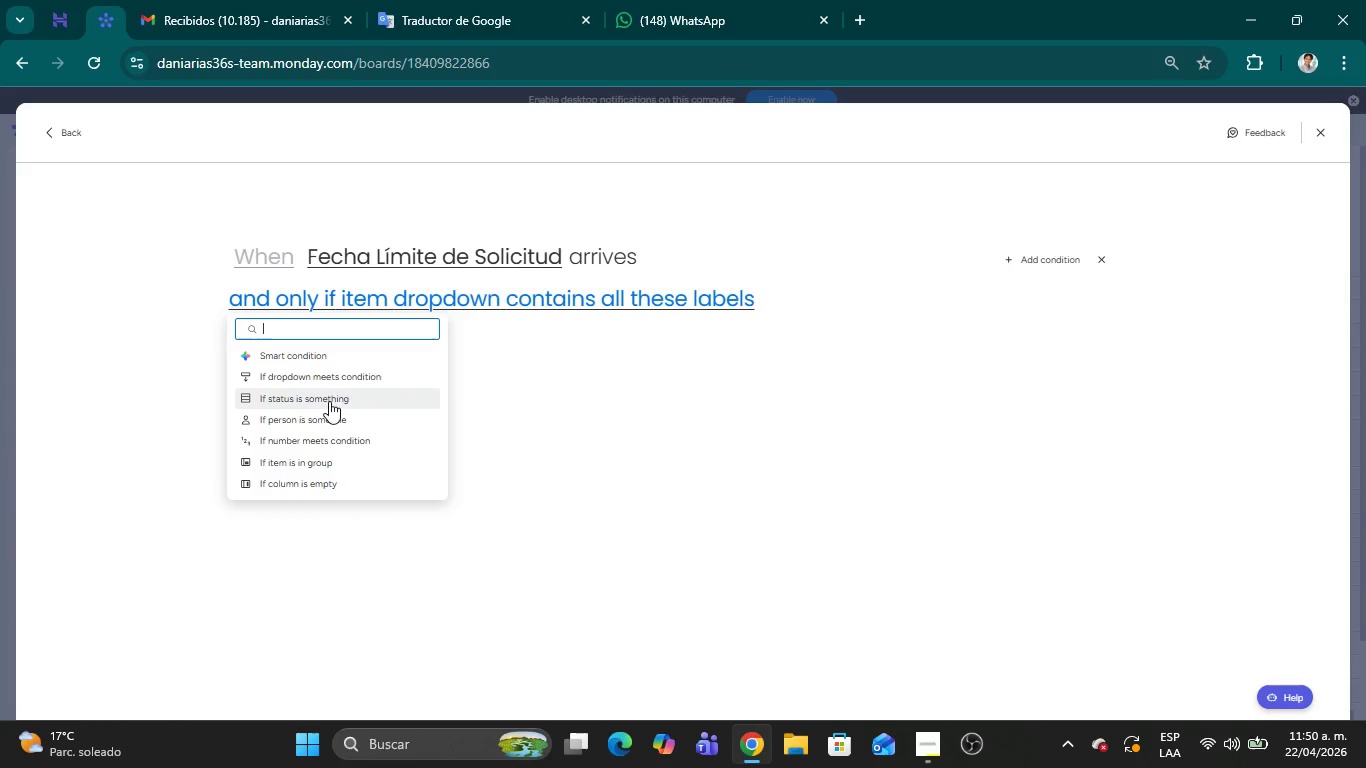 
left_click([323, 440])
 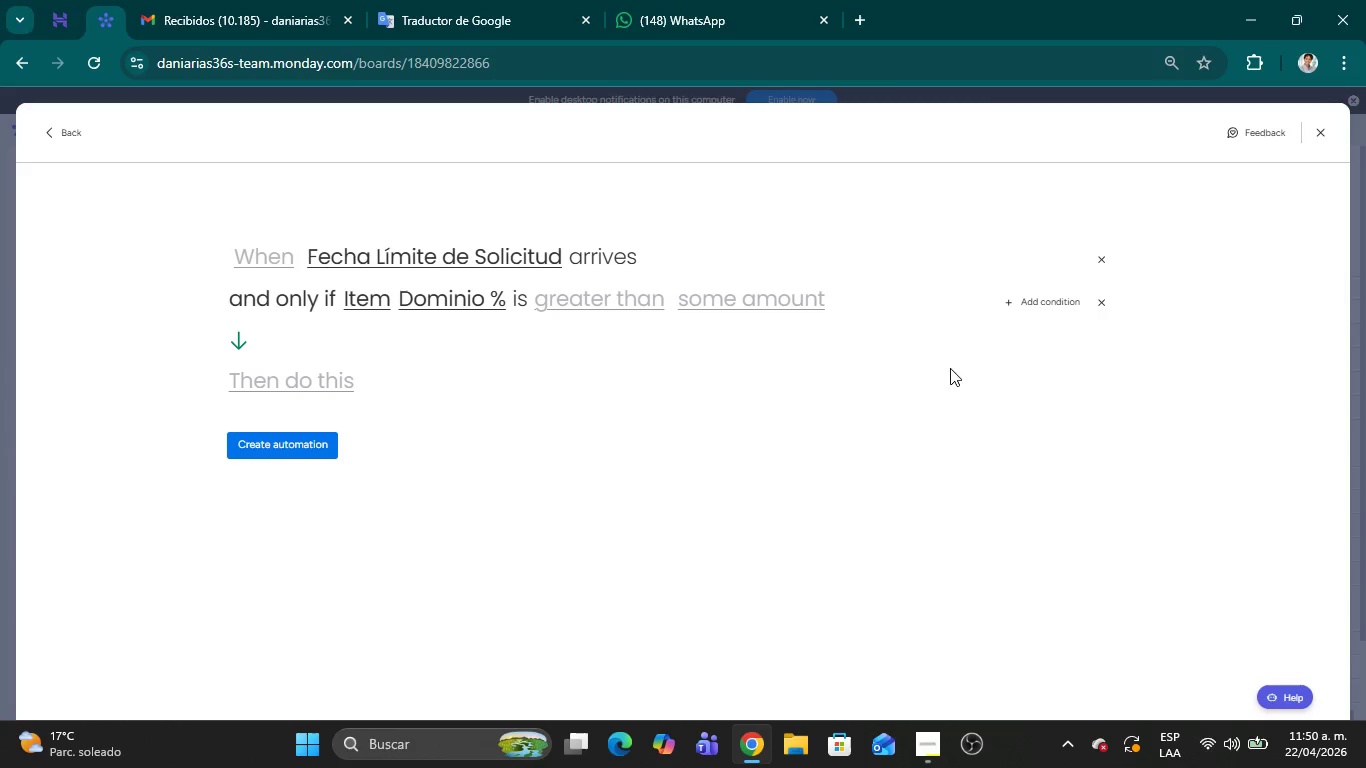 
left_click([1099, 303])
 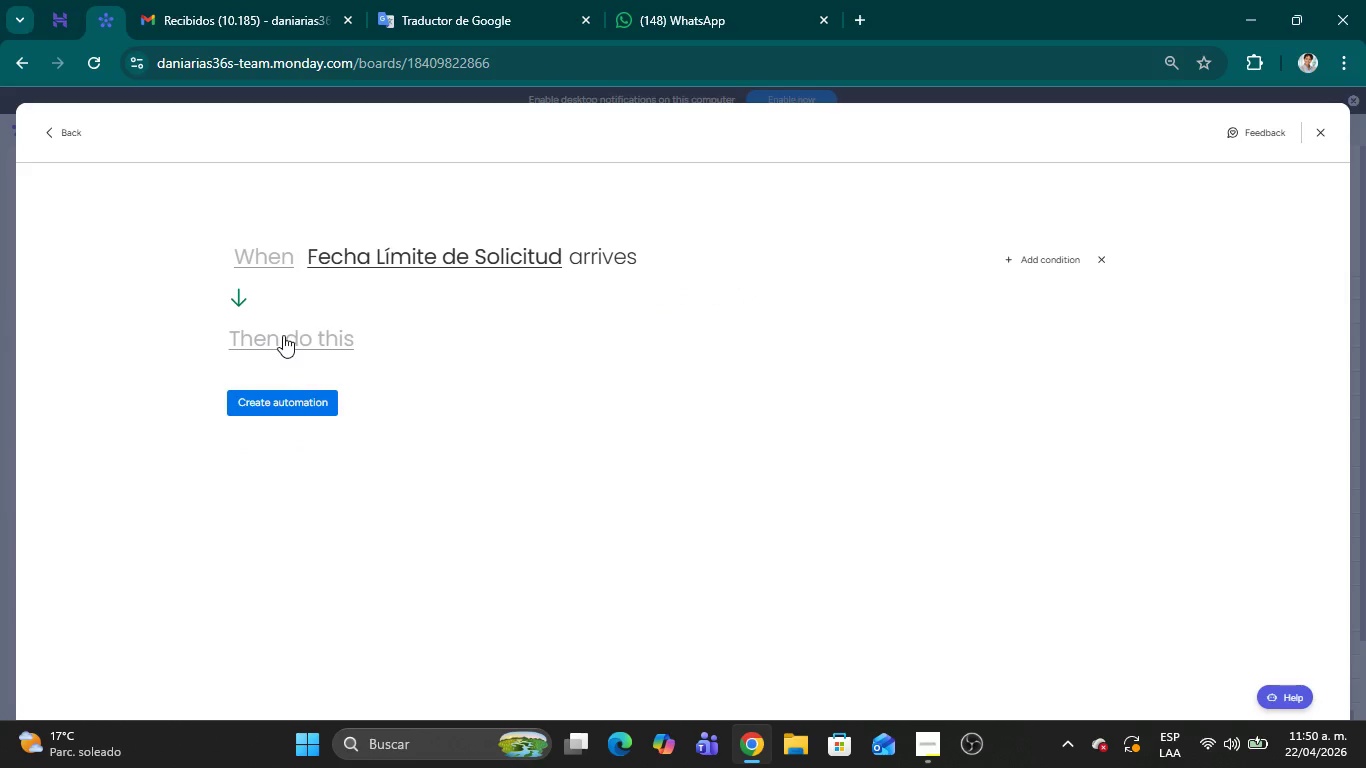 
wait(9.2)
 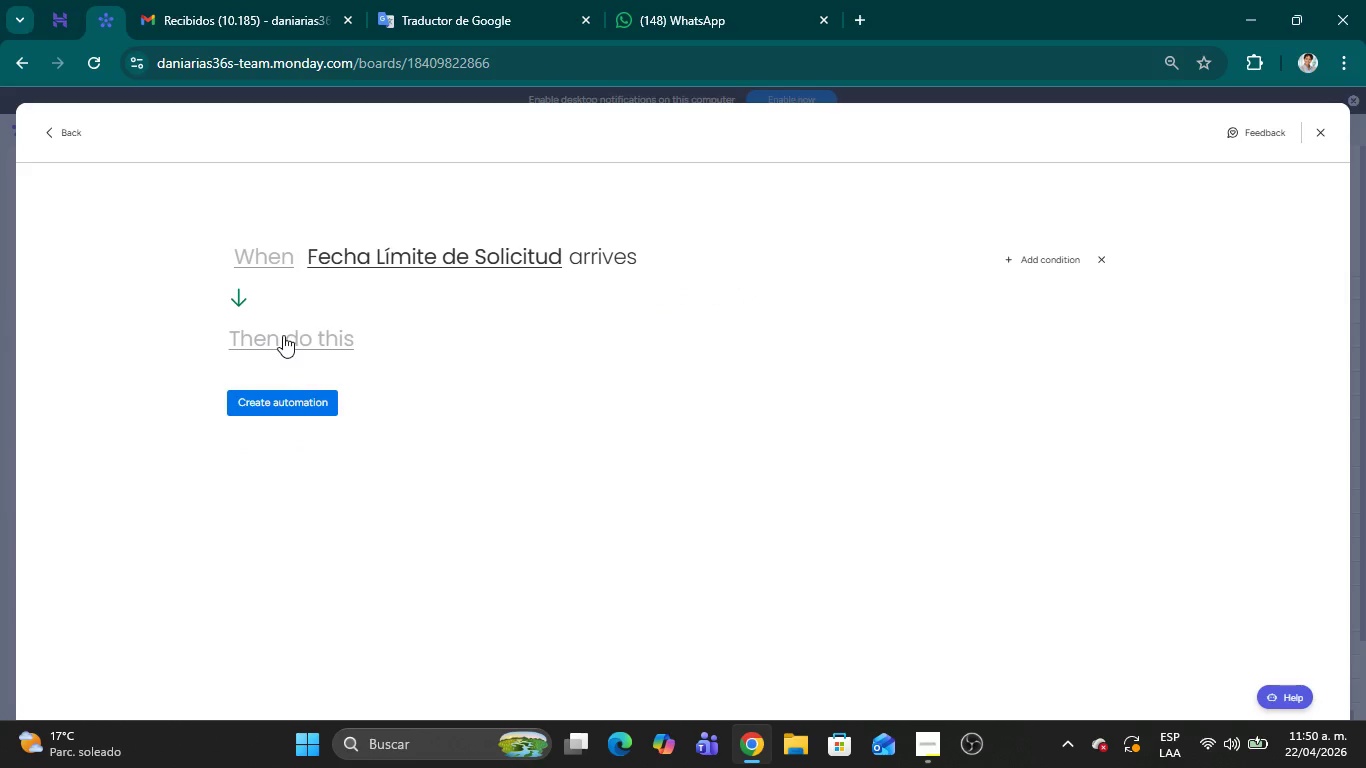 
left_click([283, 335])
 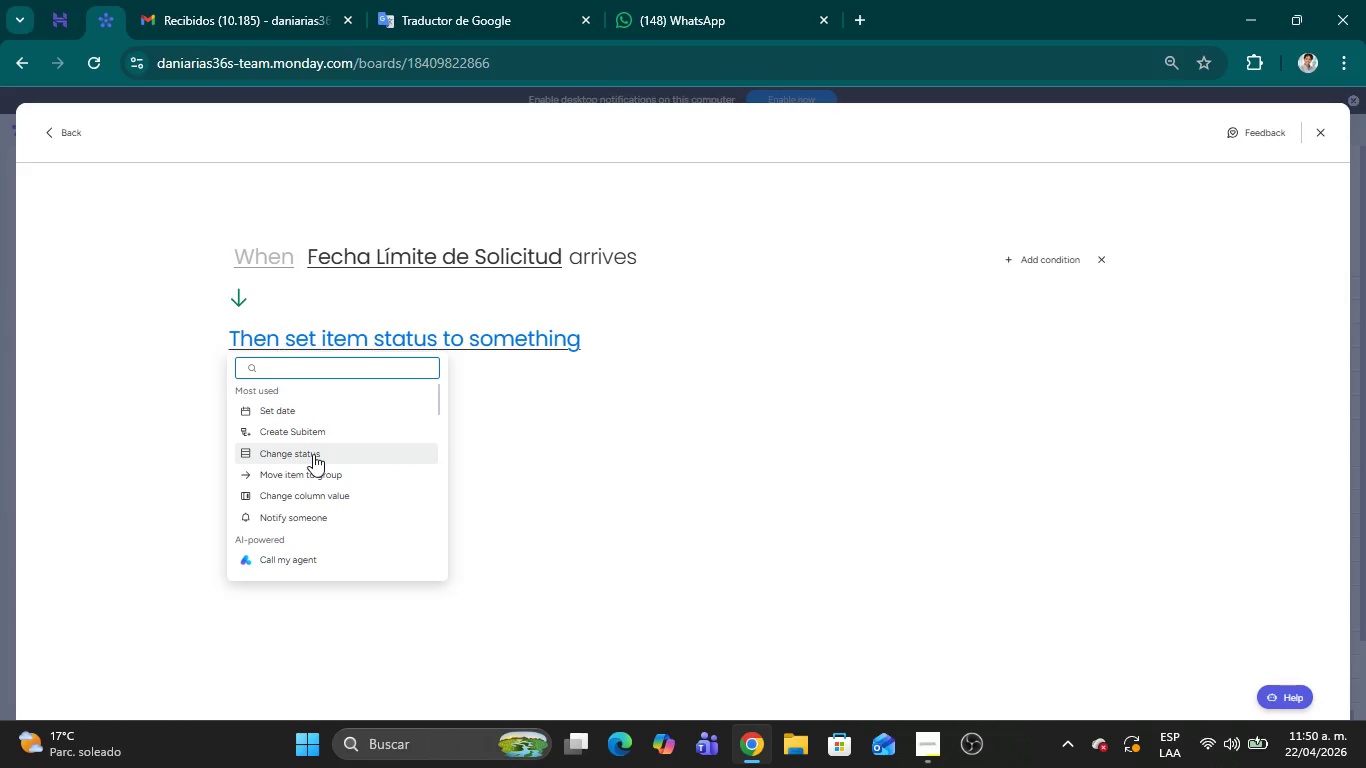 
wait(7.39)
 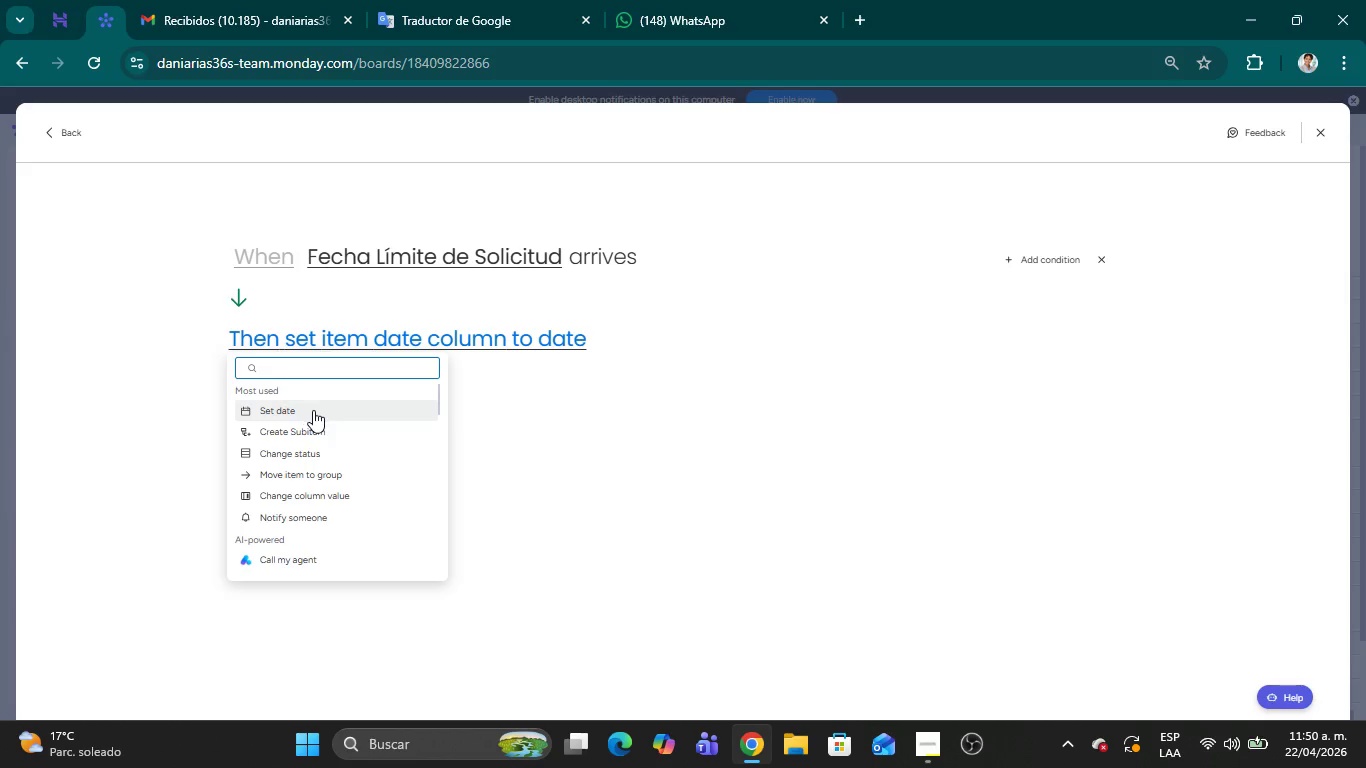 
scroll: coordinate [334, 468], scroll_direction: down, amount: 2.0
 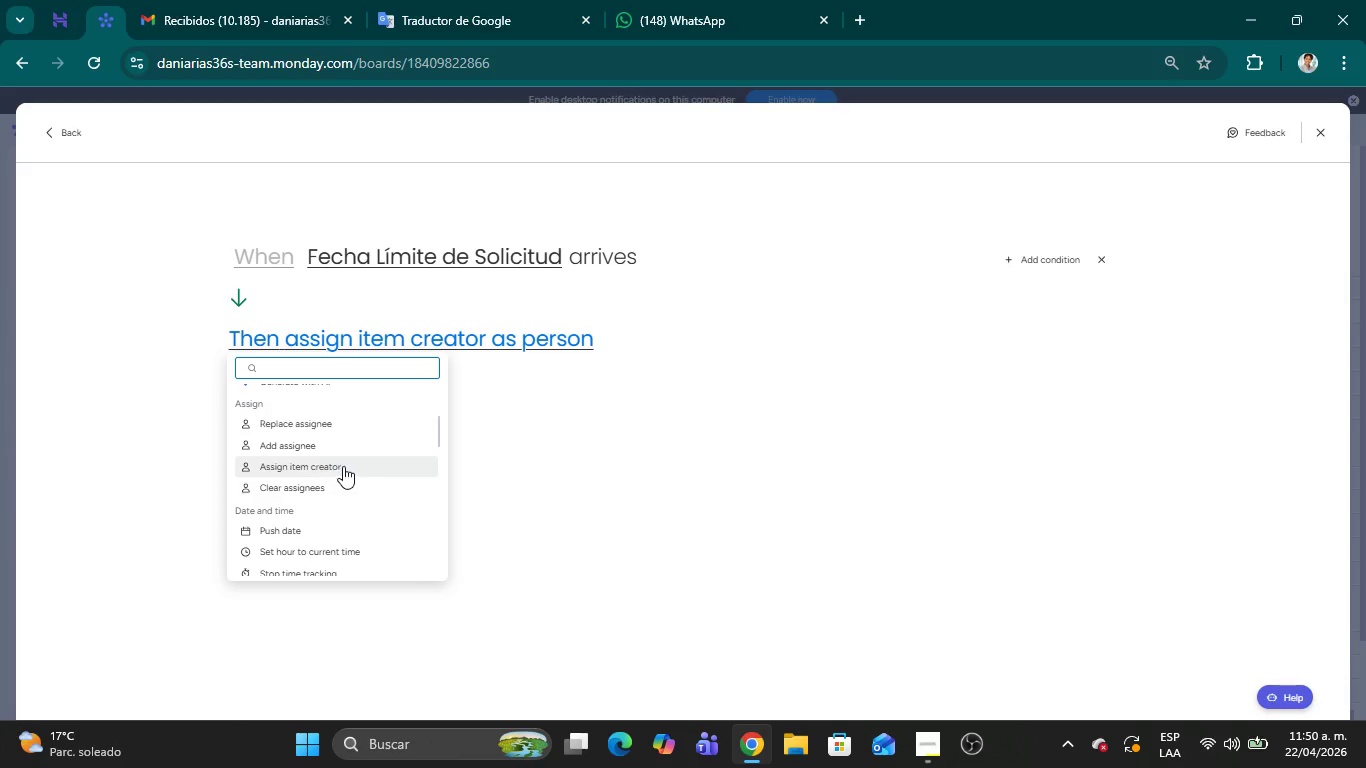 
scroll: coordinate [343, 466], scroll_direction: up, amount: 3.0
 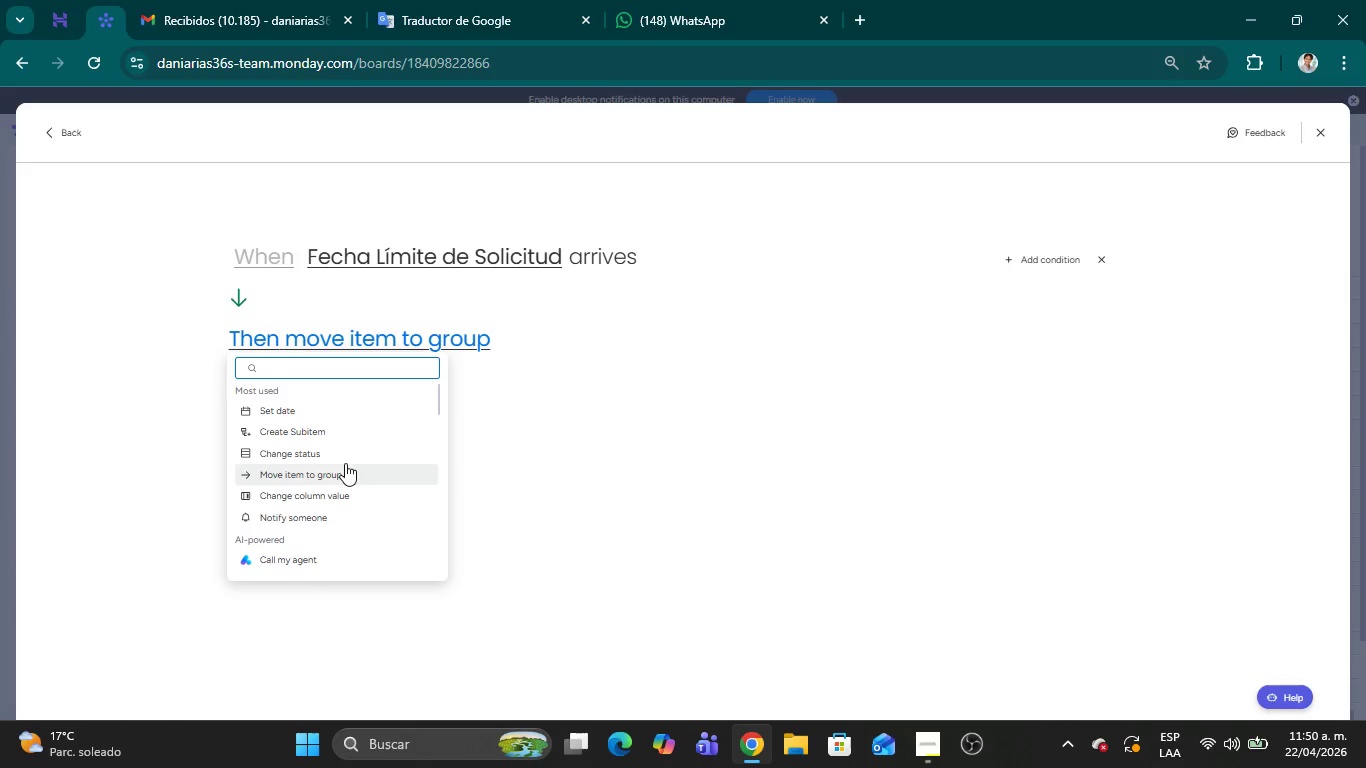 
scroll: coordinate [347, 458], scroll_direction: down, amount: 7.0
 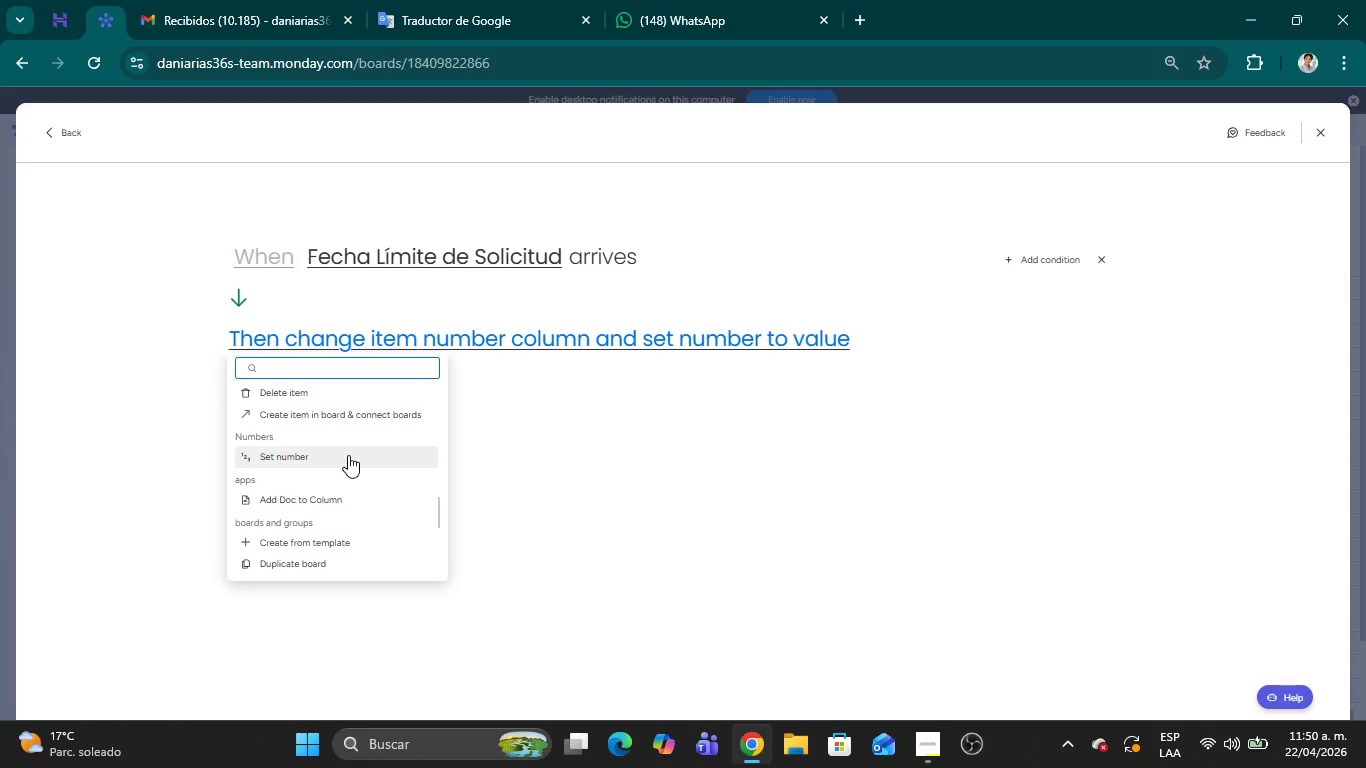 
left_click([348, 455])
 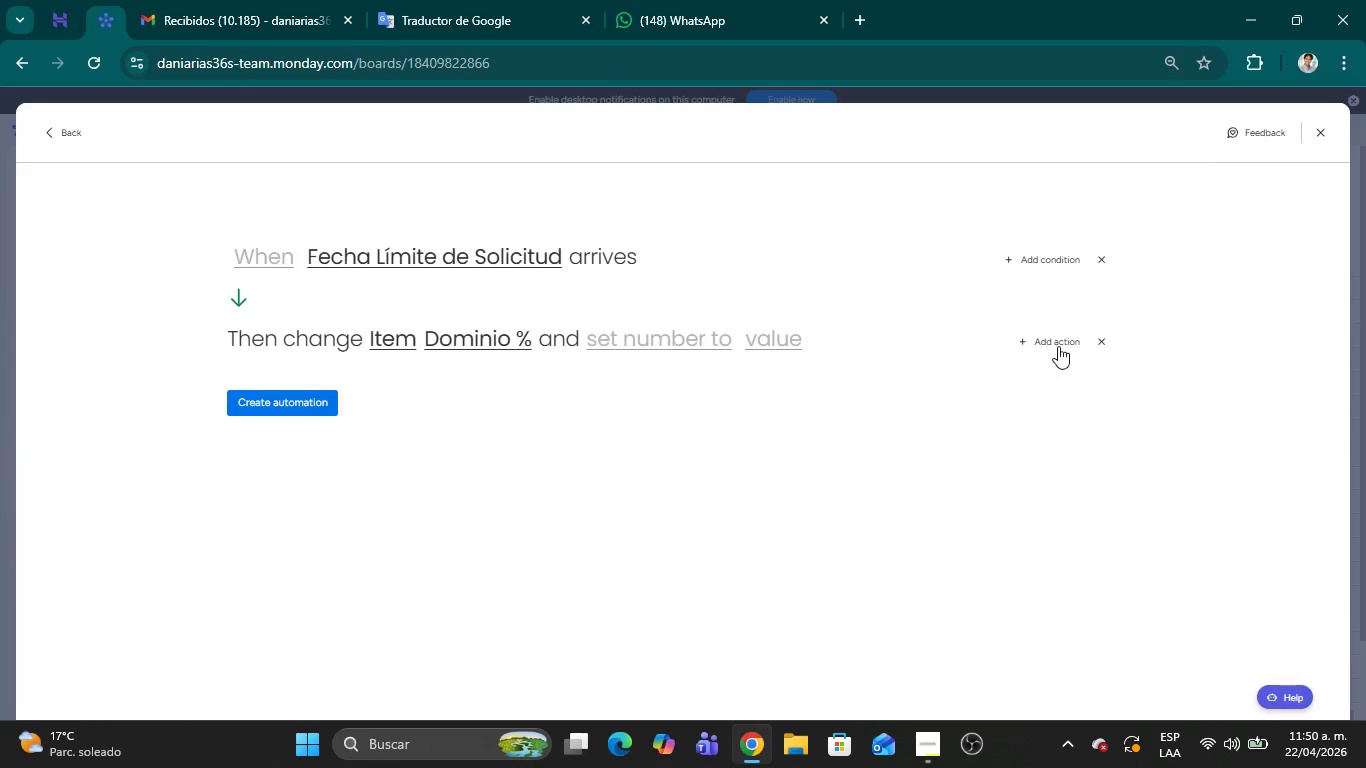 
left_click([1105, 346])
 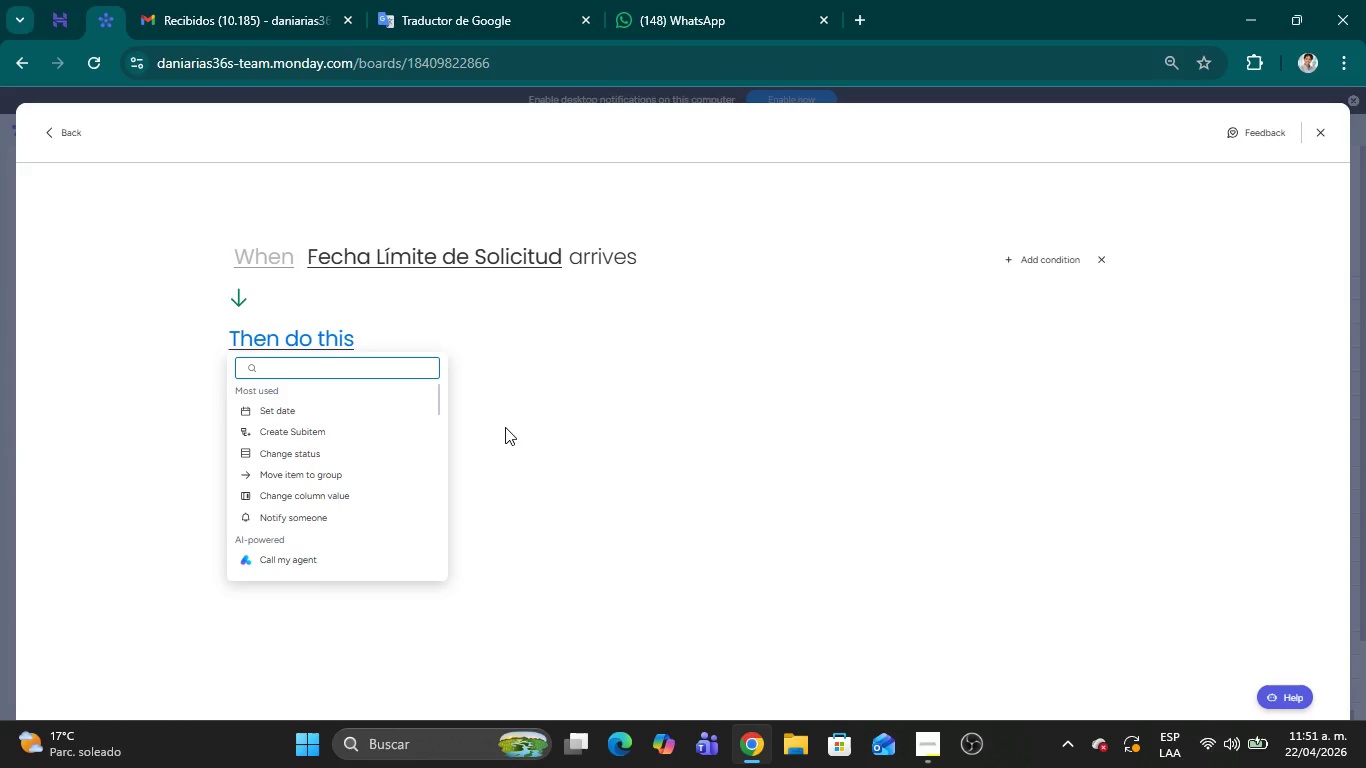 
wait(13.72)
 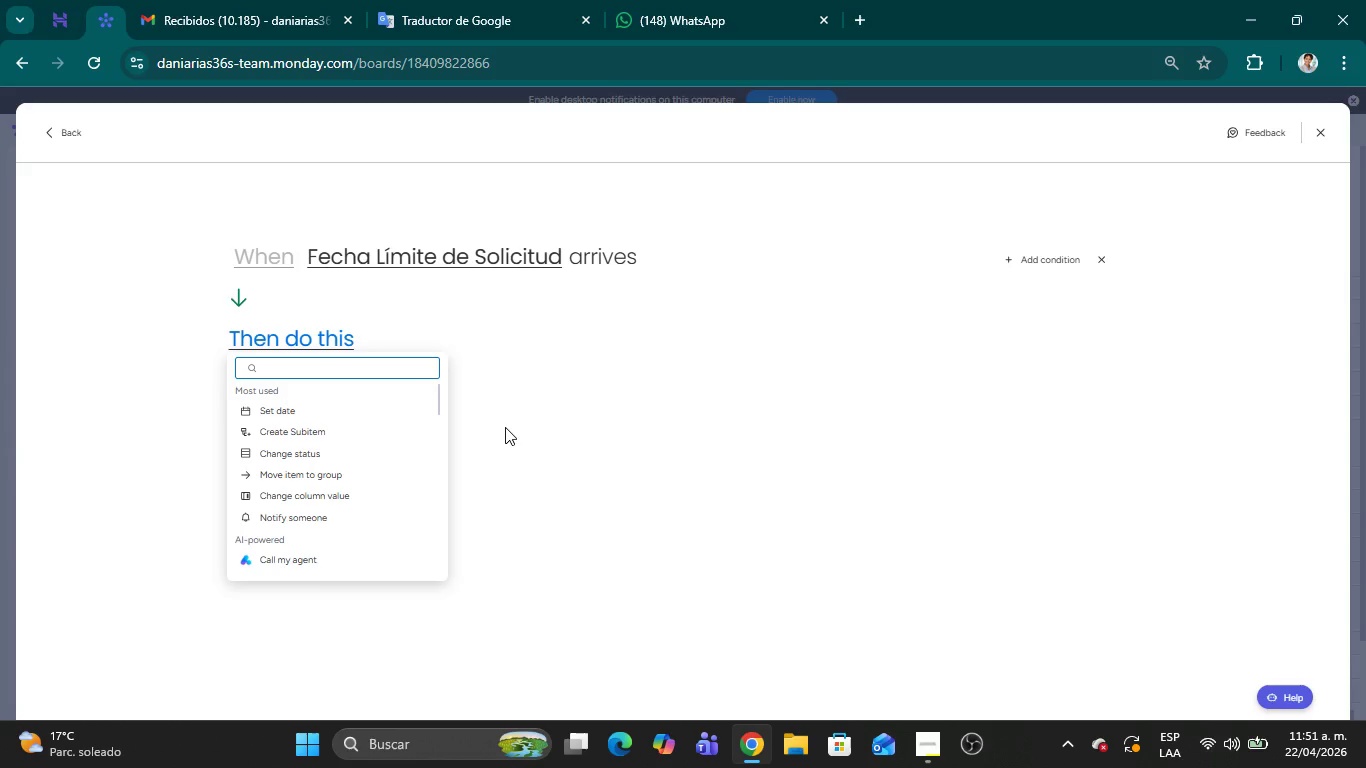 
left_click([625, 250])
 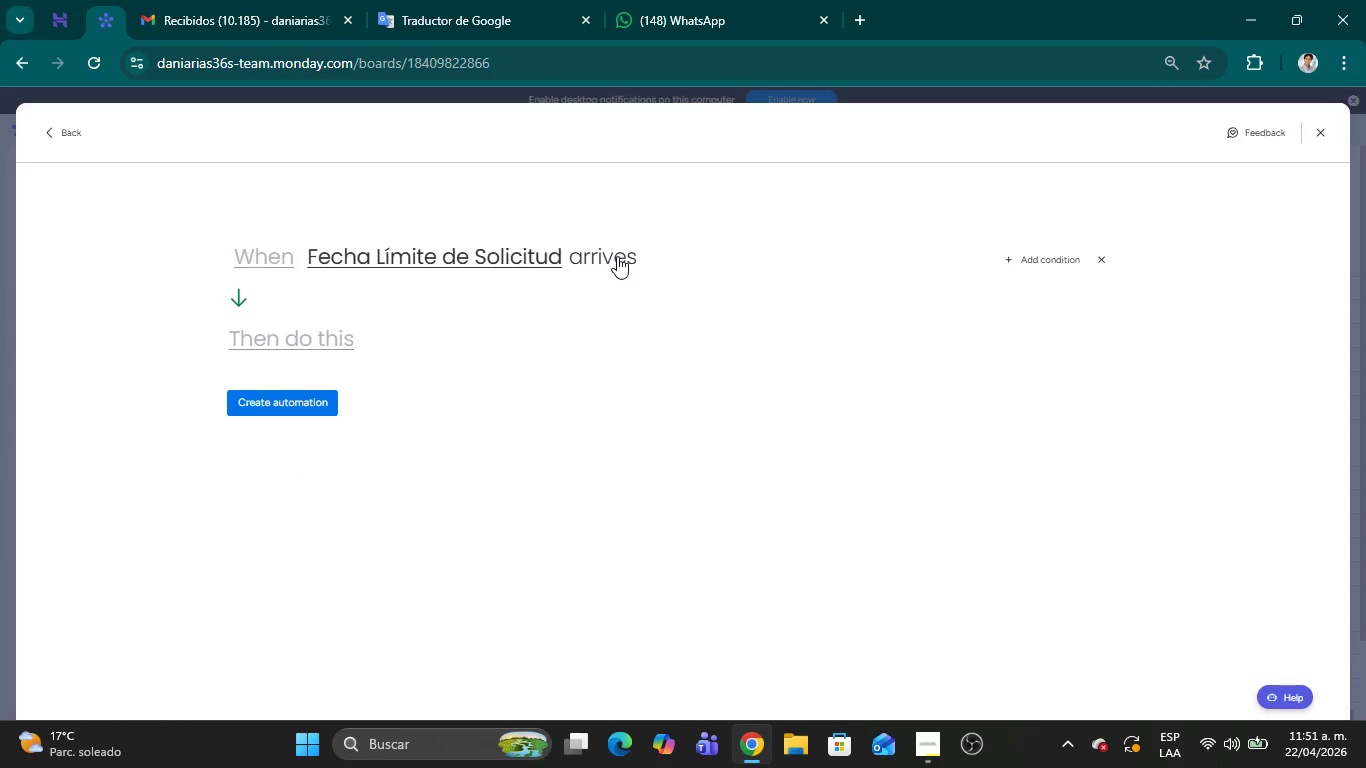 
left_click([616, 256])
 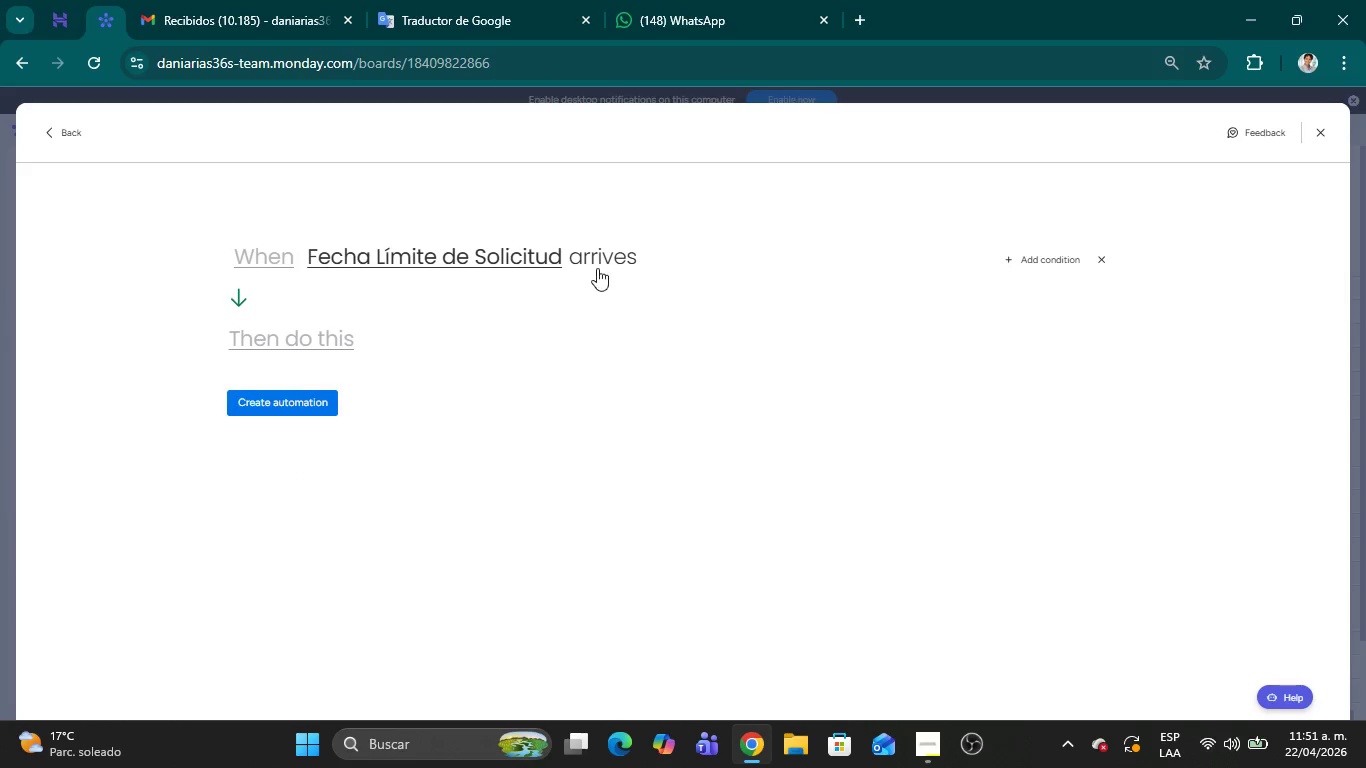 
double_click([603, 264])
 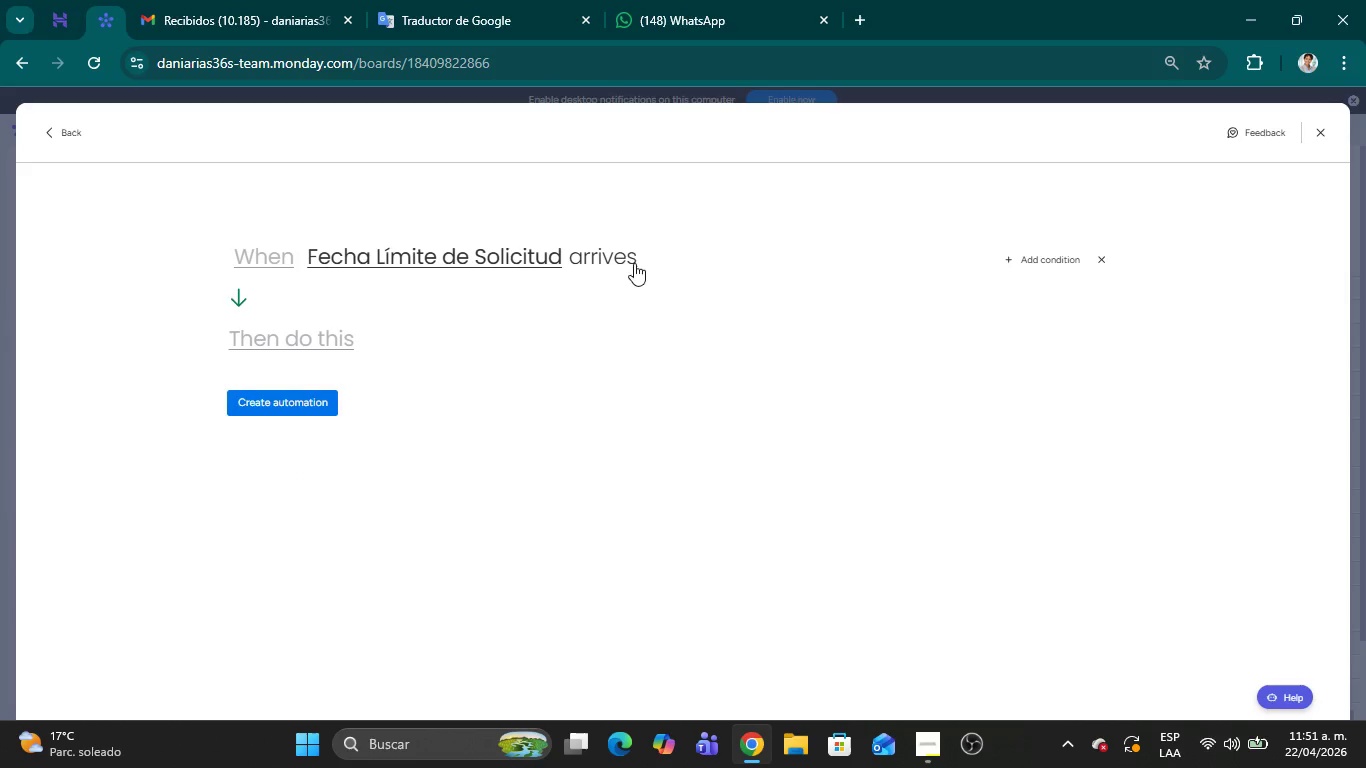 
left_click([618, 257])
 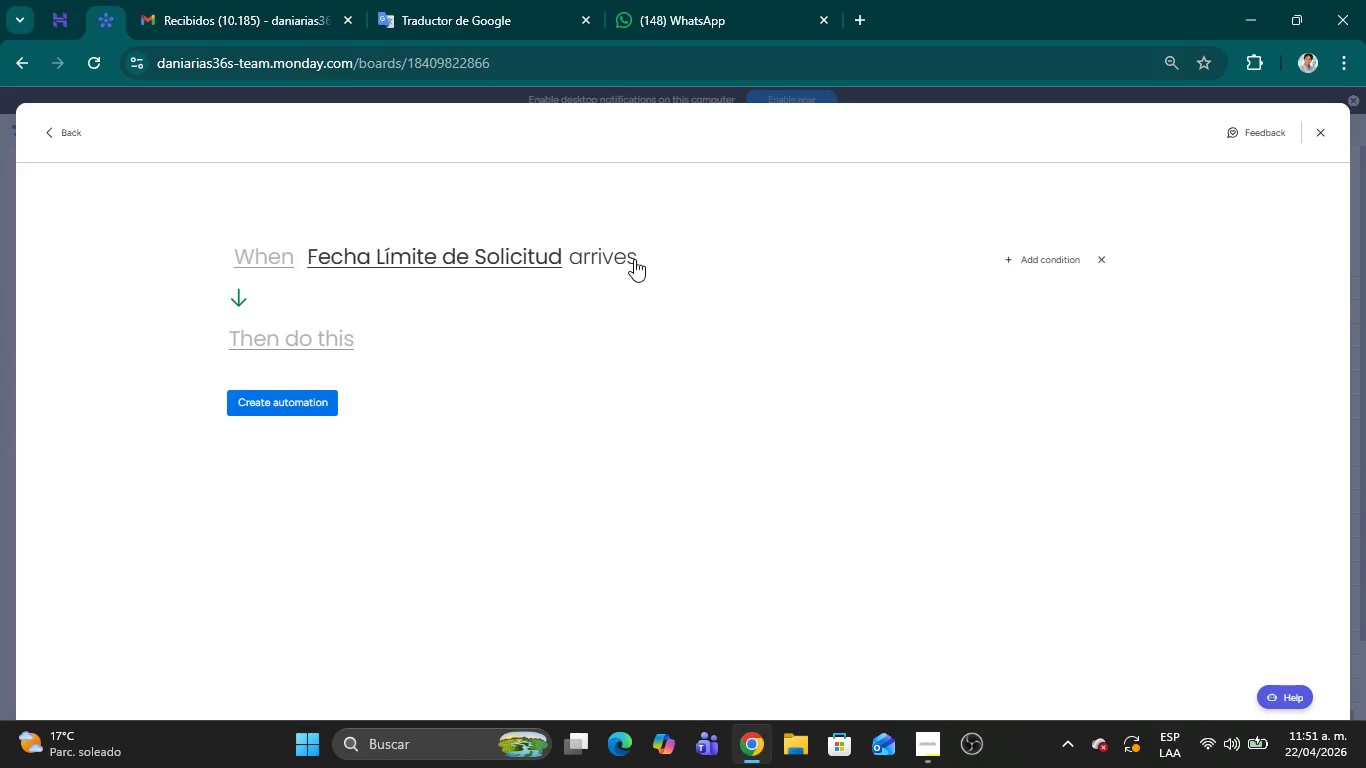 
left_click([618, 258])
 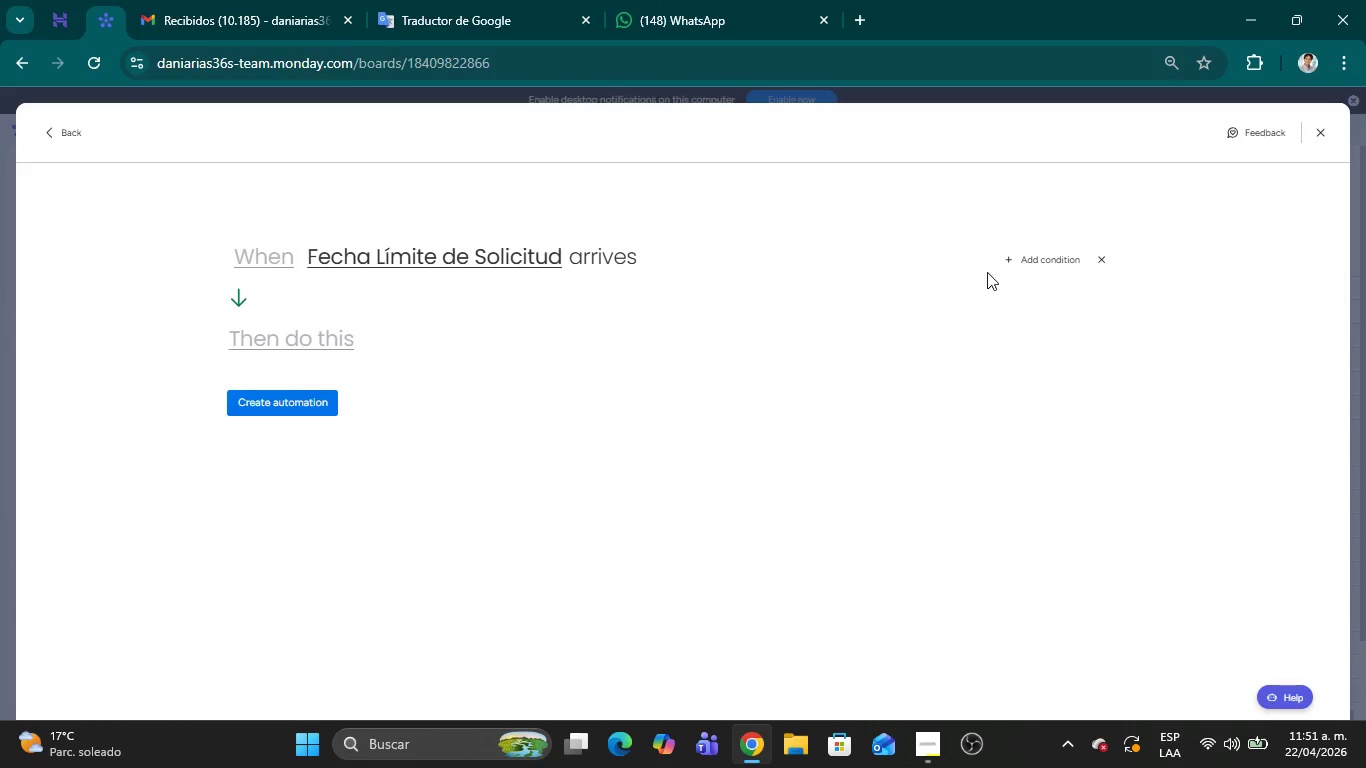 
left_click([1006, 262])
 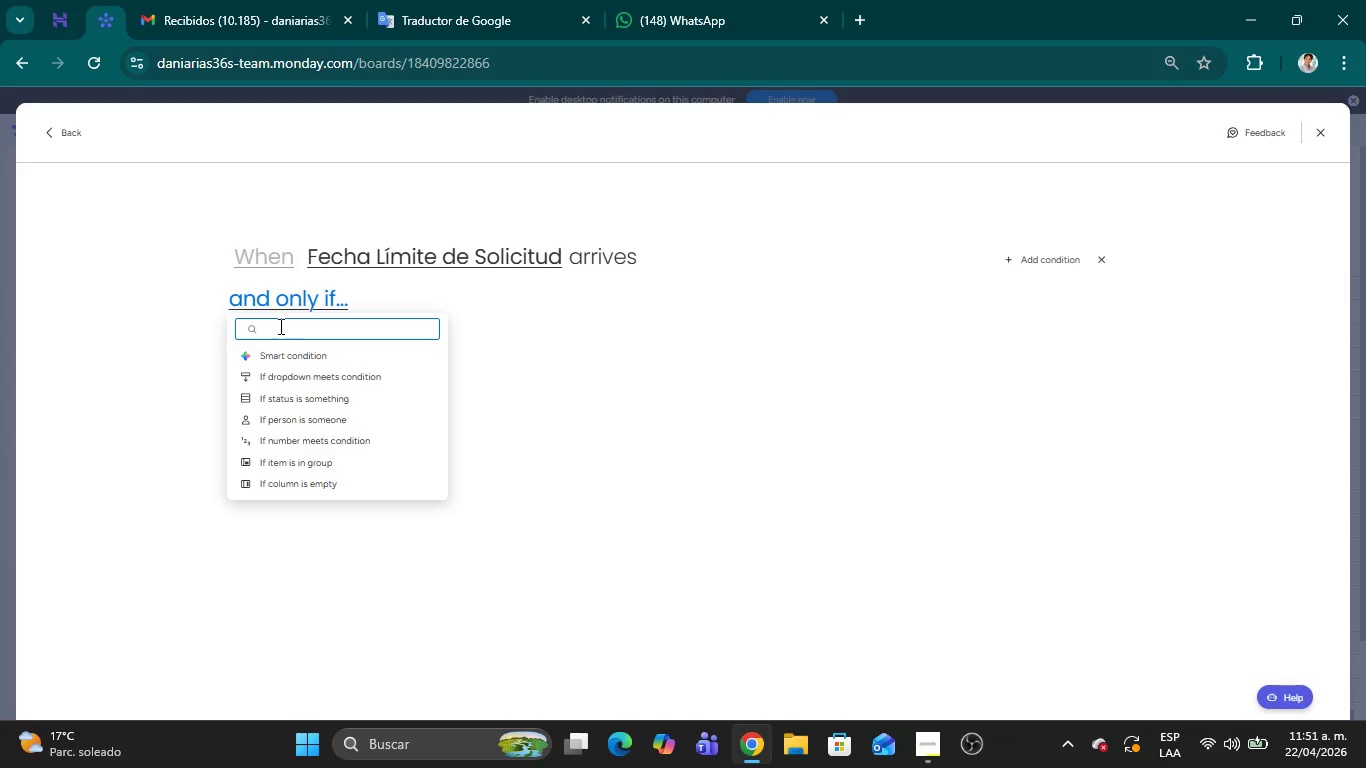 
type(14)
key(Backspace)
key(Backspace)
key(Backspace)
type(days)
key(Backspace)
key(Backspace)
key(Backspace)
key(Backspace)
key(Backspace)
 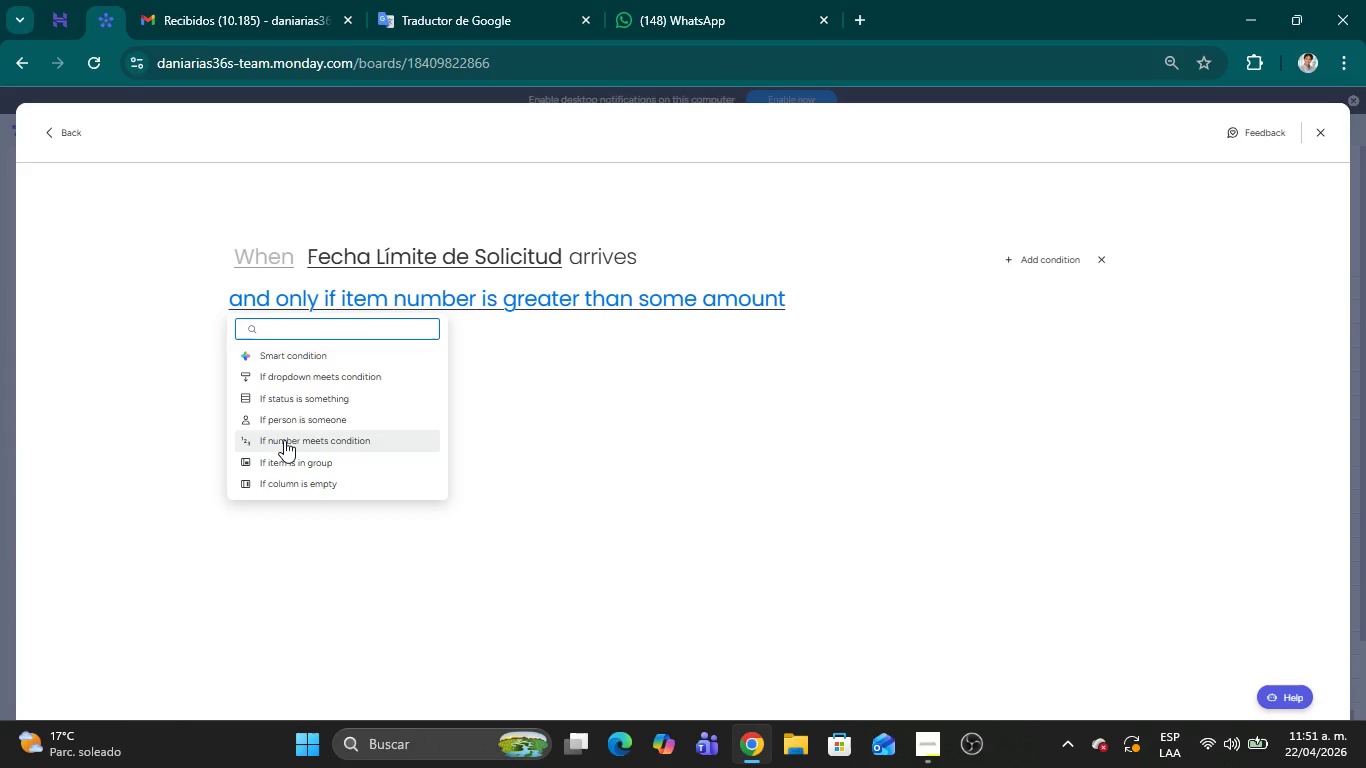 
wait(6.94)
 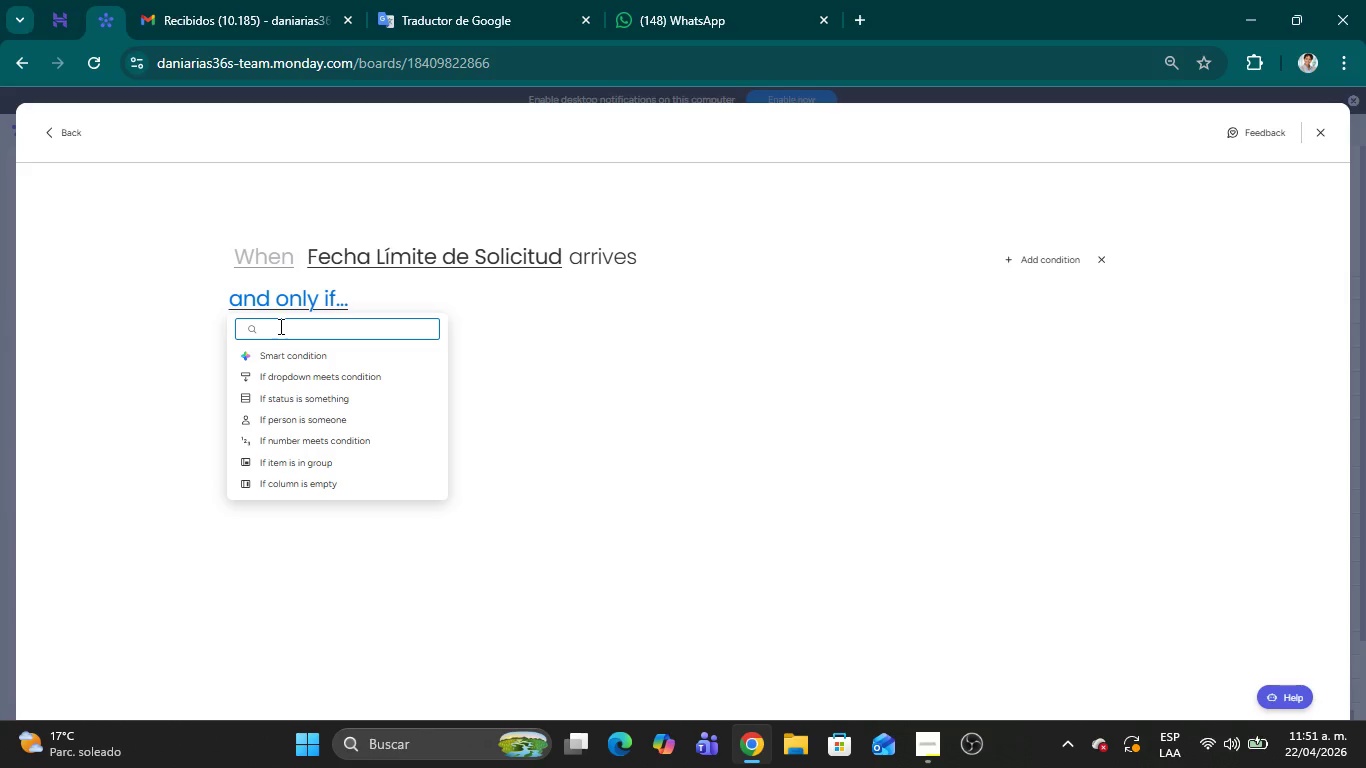 
scroll: coordinate [369, 477], scroll_direction: down, amount: 1.0
 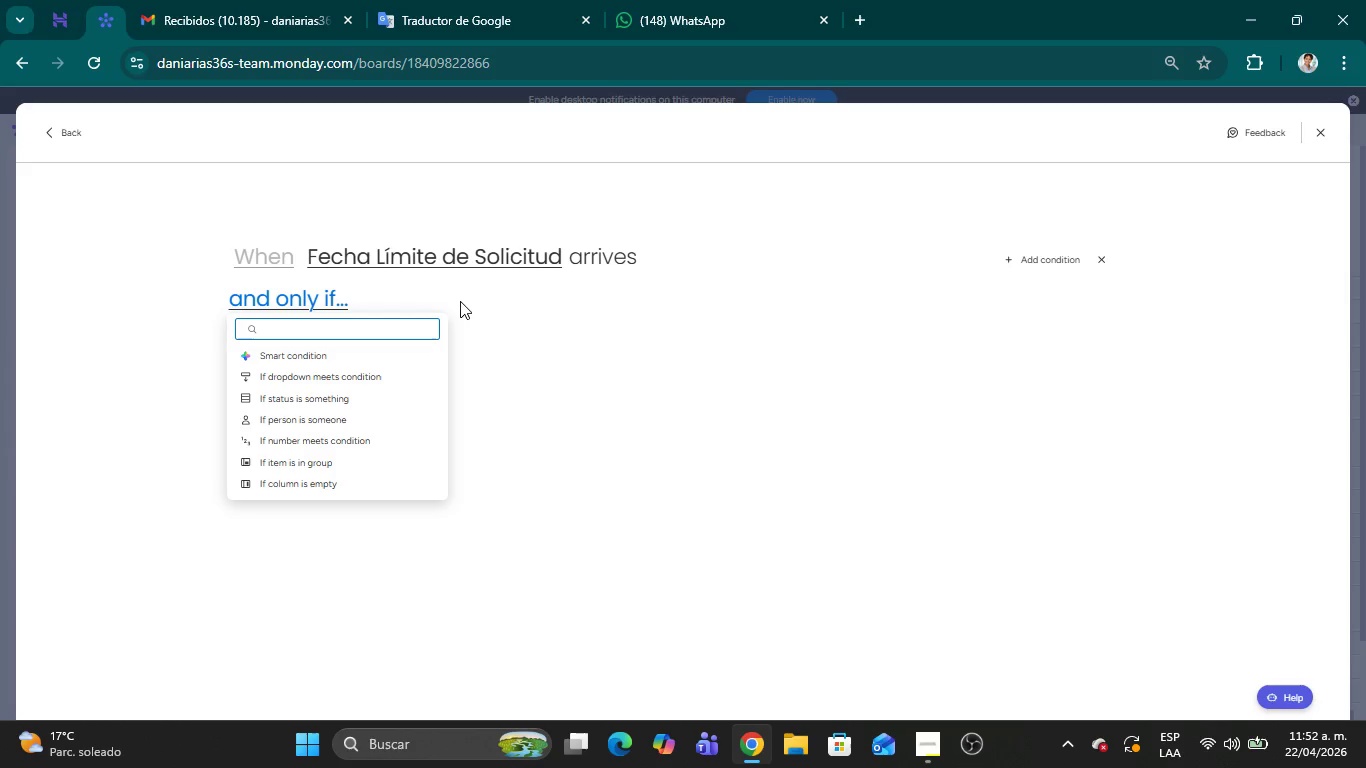 
wait(46.17)
 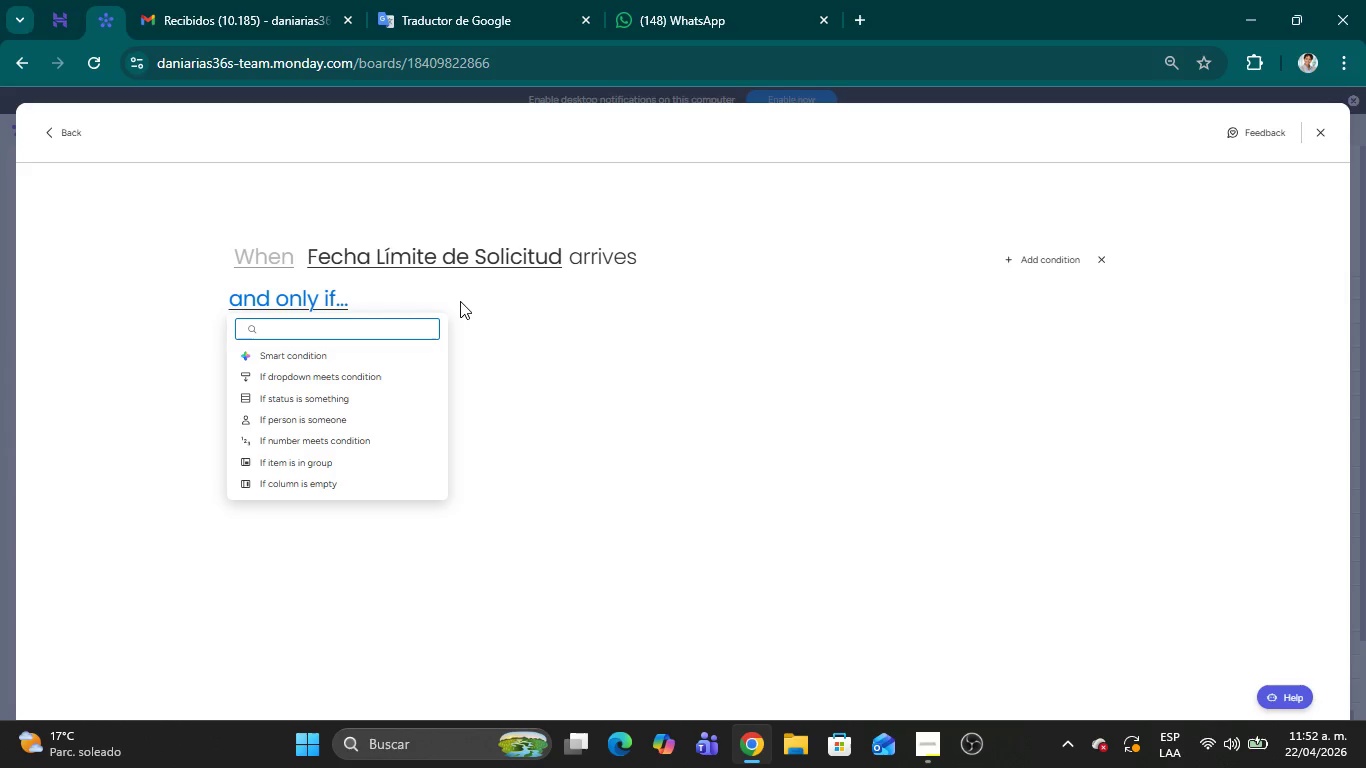 
left_click([577, 303])
 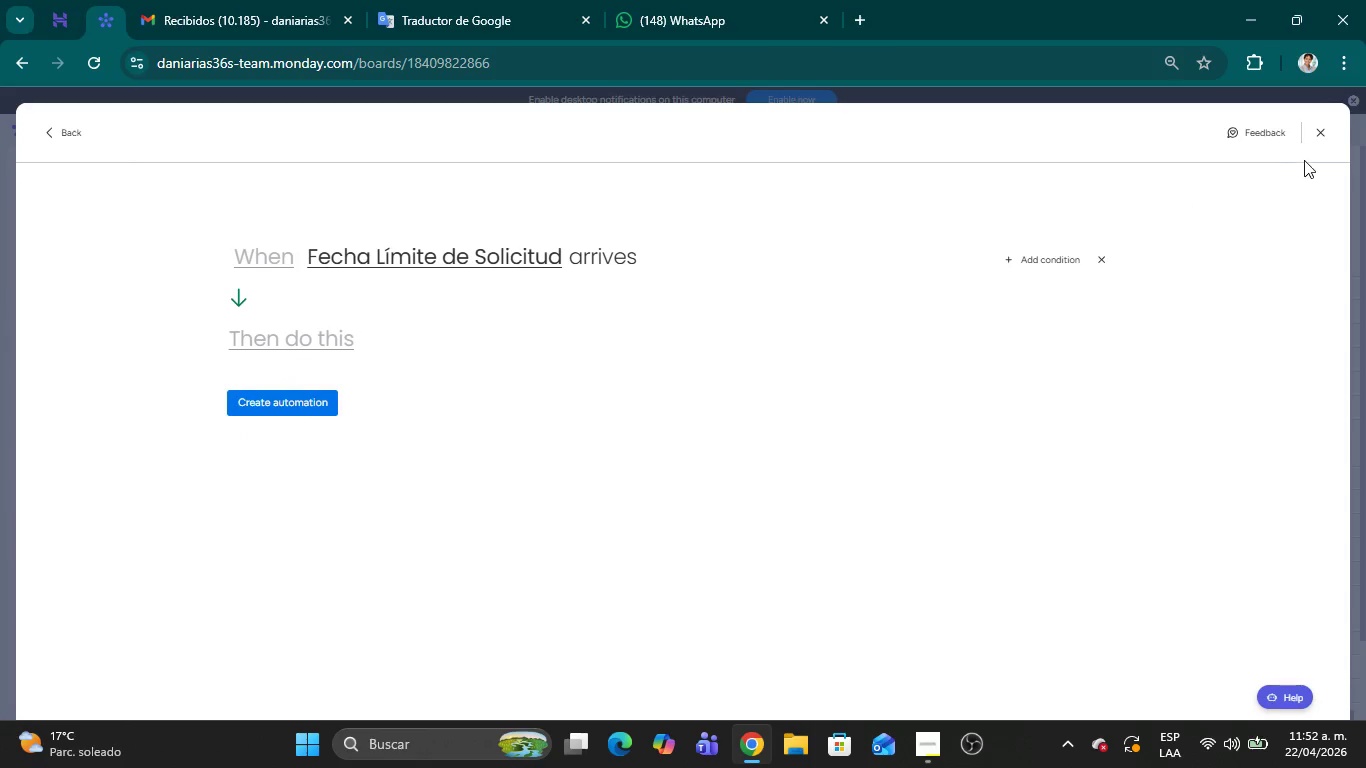 
left_click([1321, 142])
 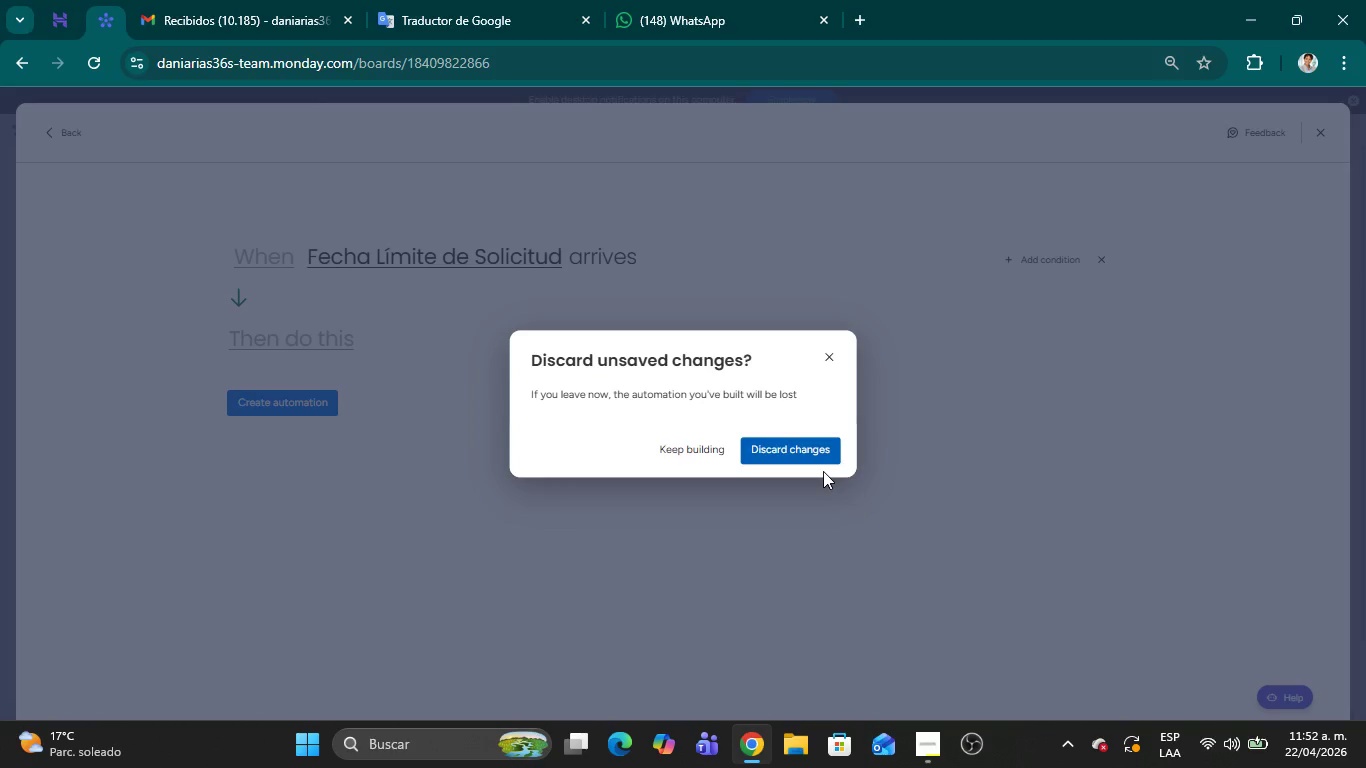 
left_click([810, 444])
 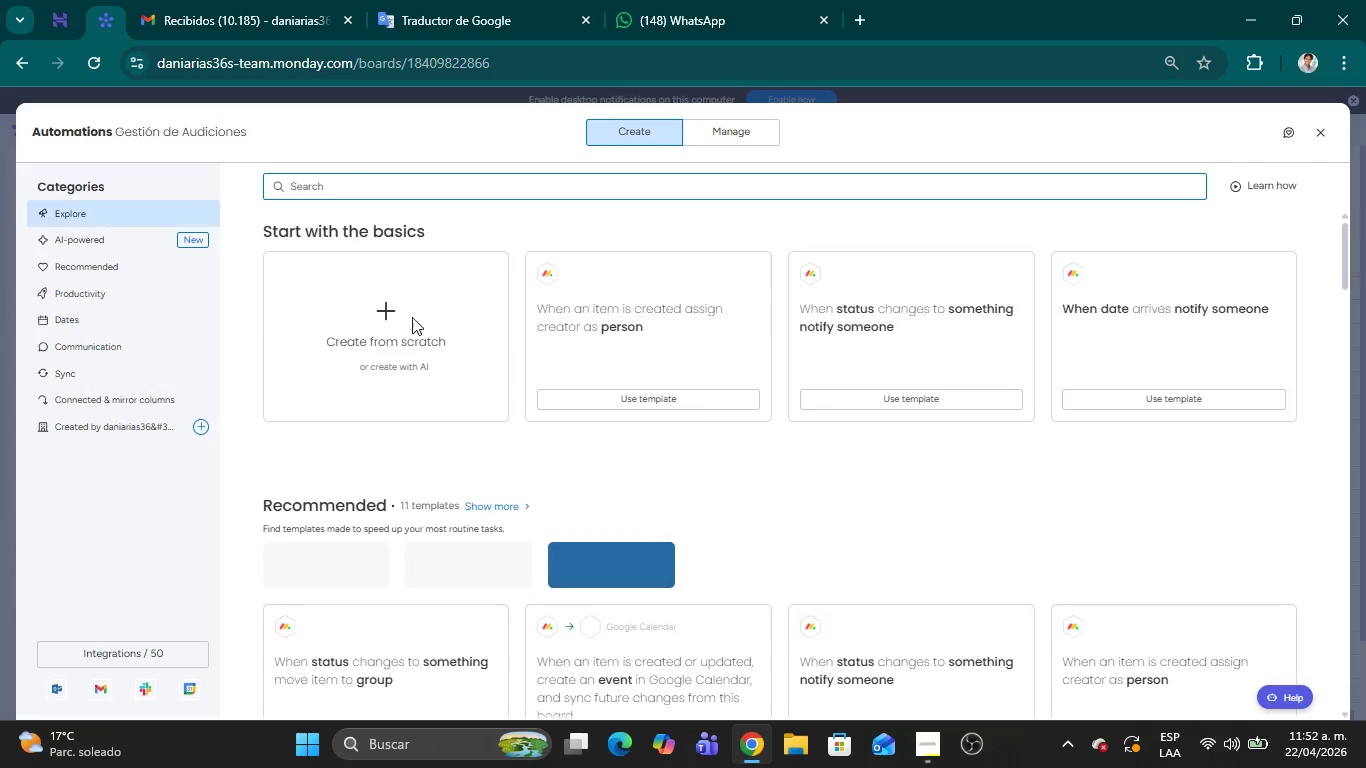 
left_click([405, 324])
 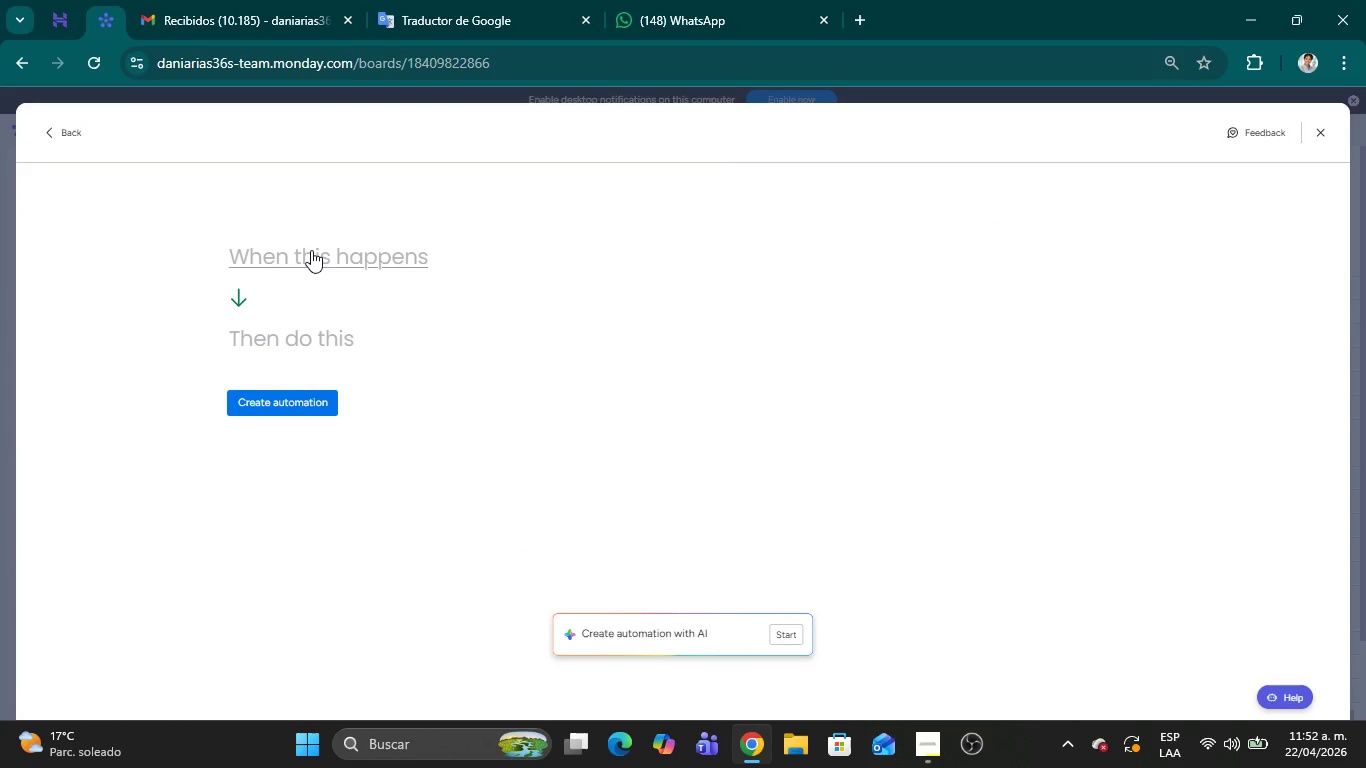 
wait(8.67)
 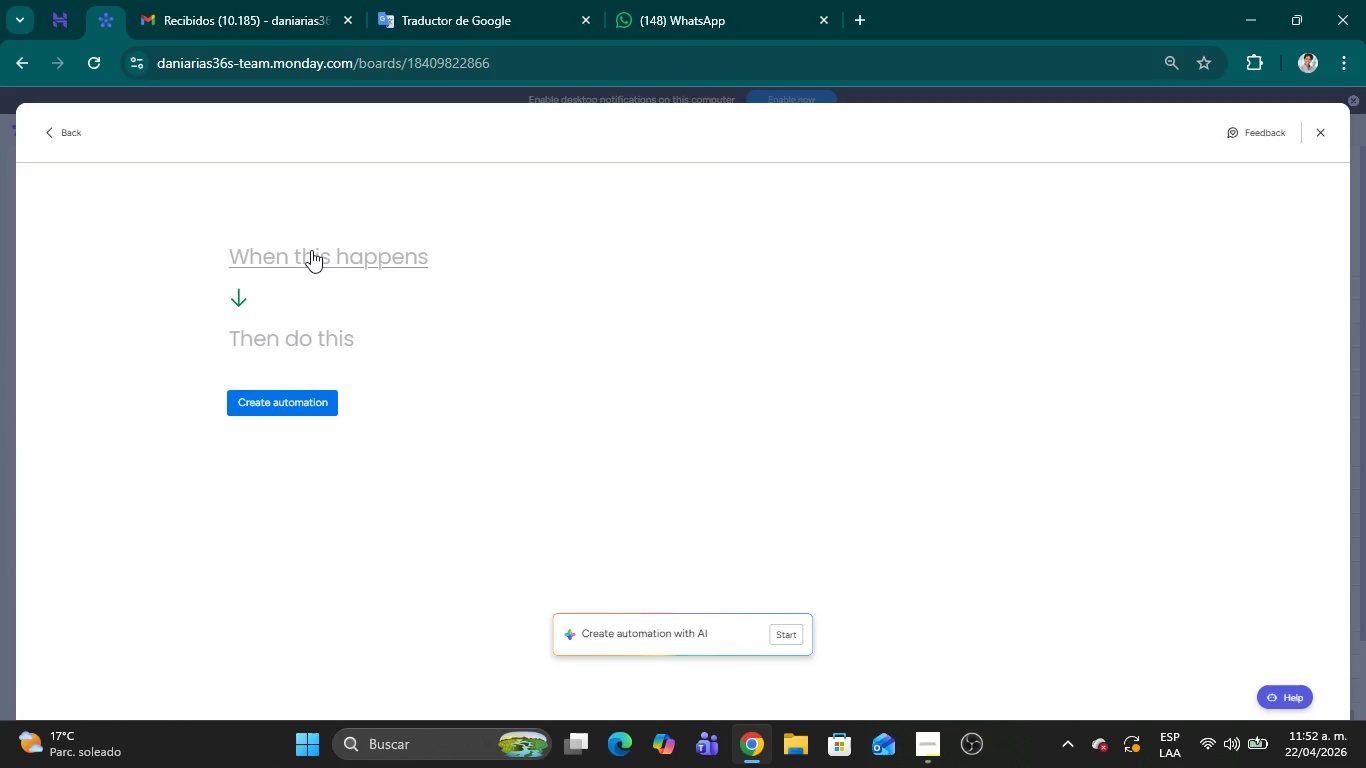 
left_click([289, 256])
 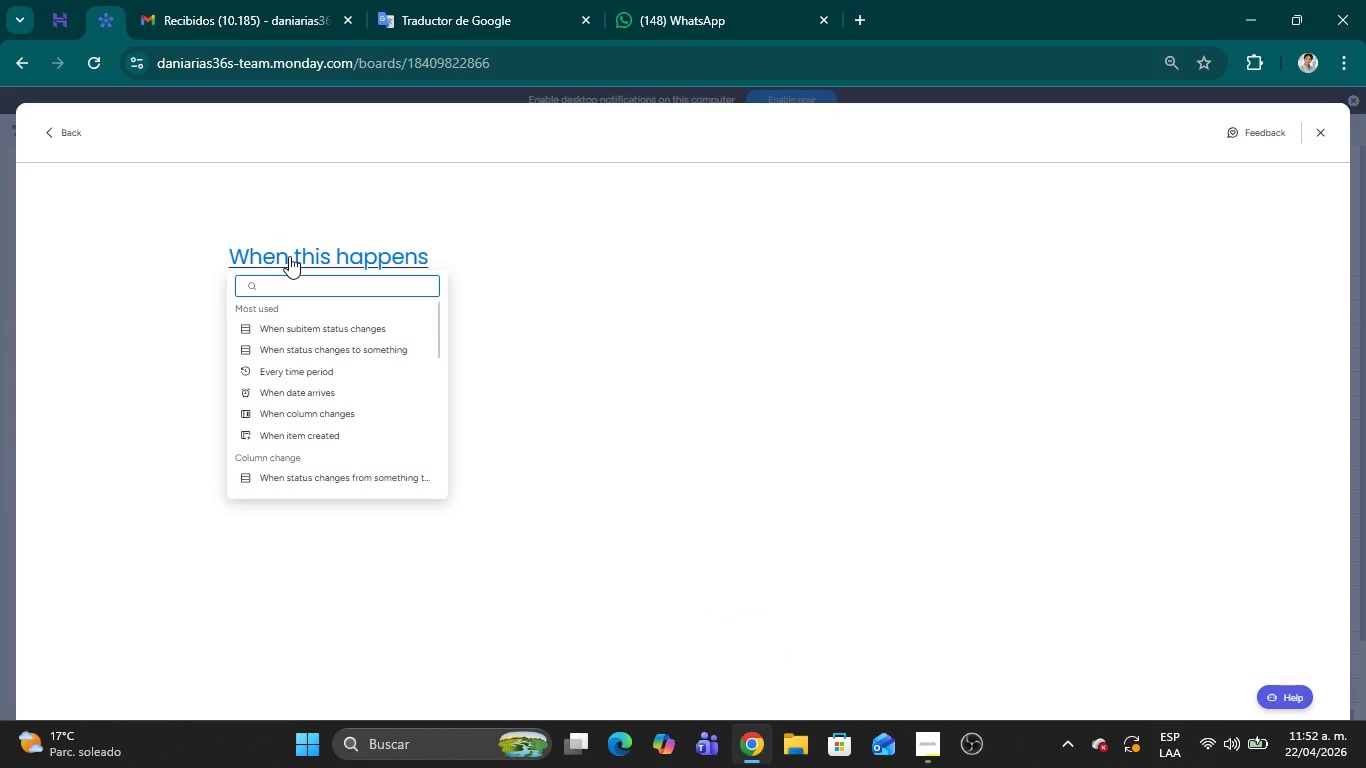 
type(app)
key(Backspace)
 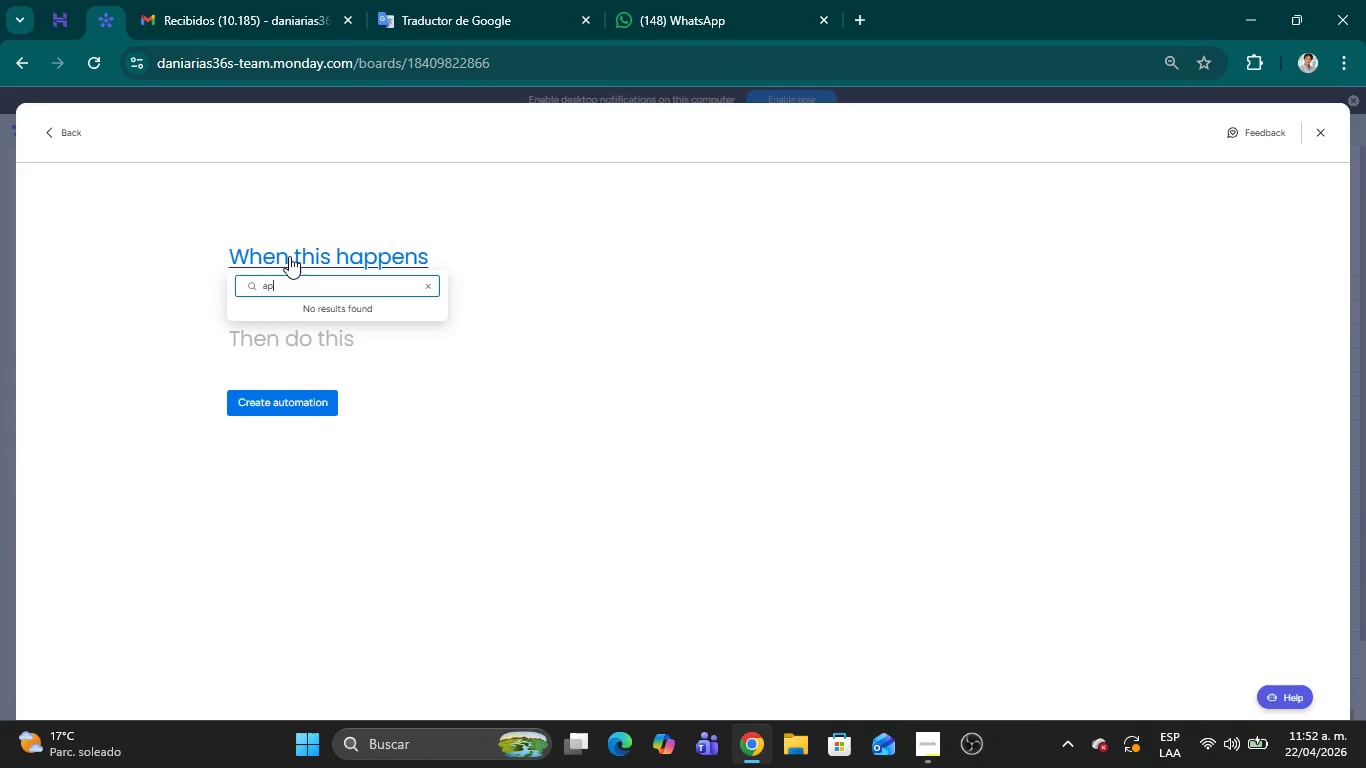 
type(o)
key(Backspace)
type(pr)
 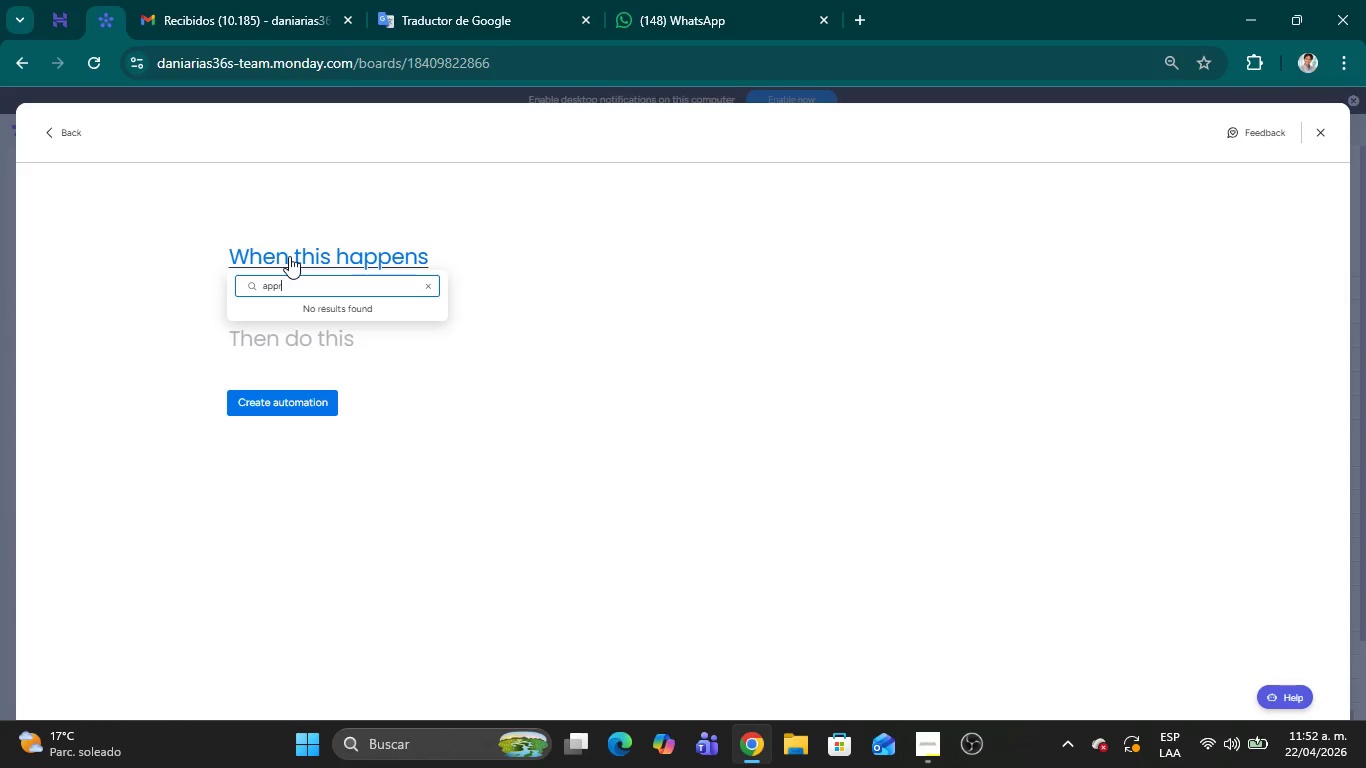 
wait(5.77)
 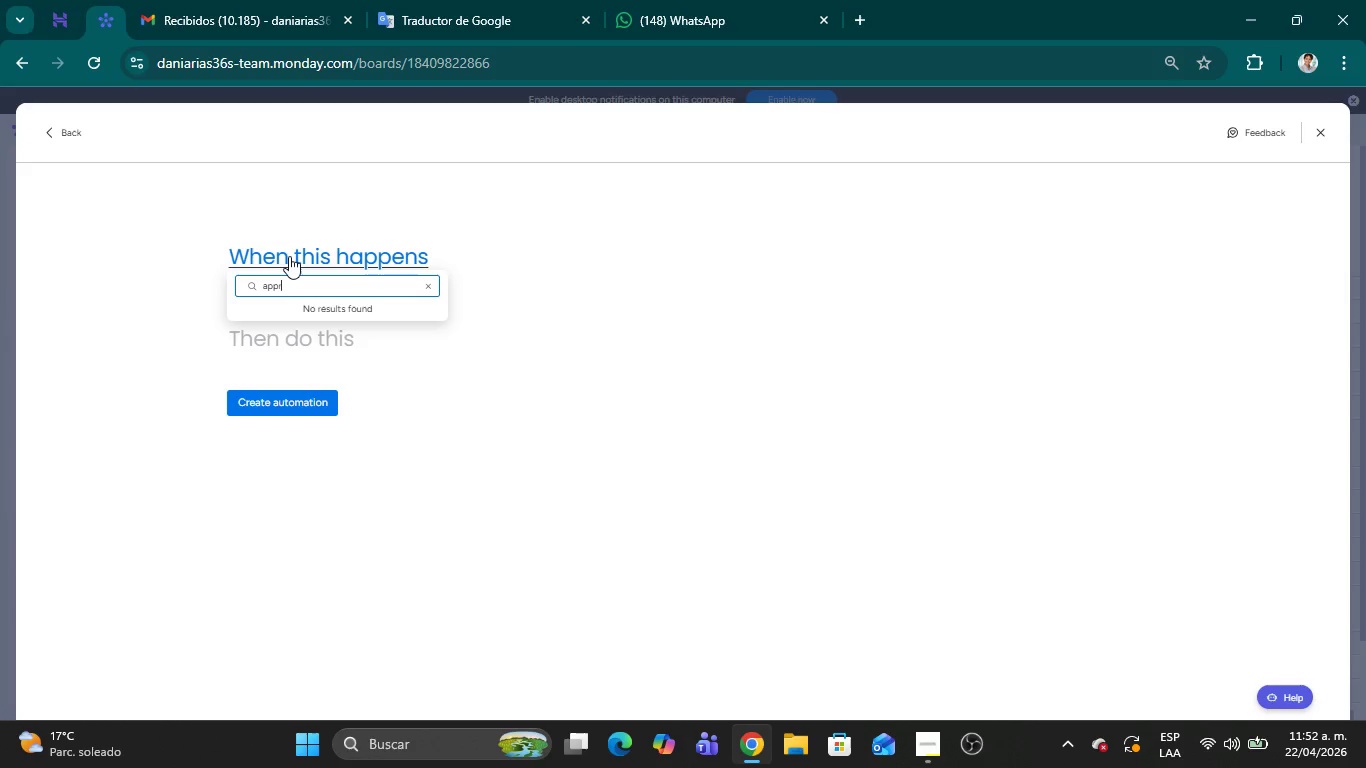 
key(Backspace)
key(Backspace)
key(Backspace)
key(Backspace)
type(da)
 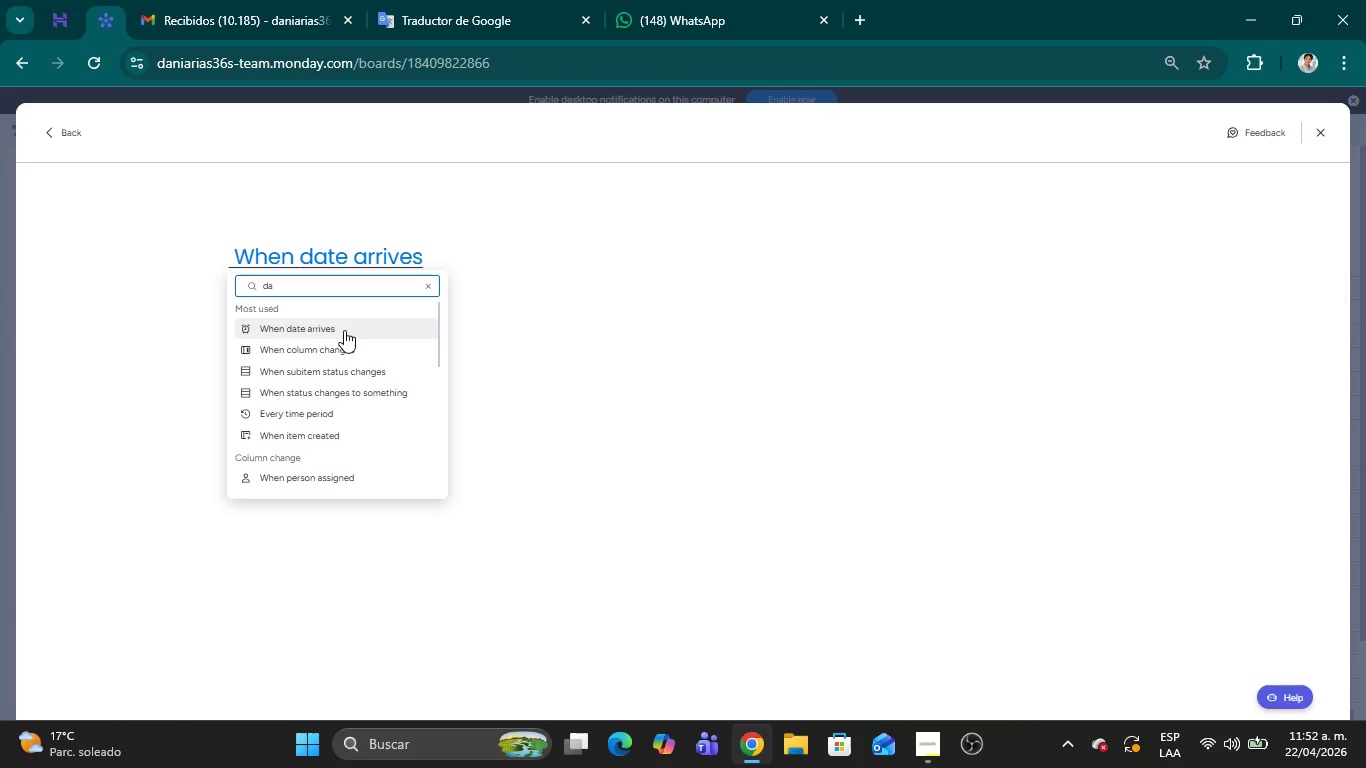 
wait(6.89)
 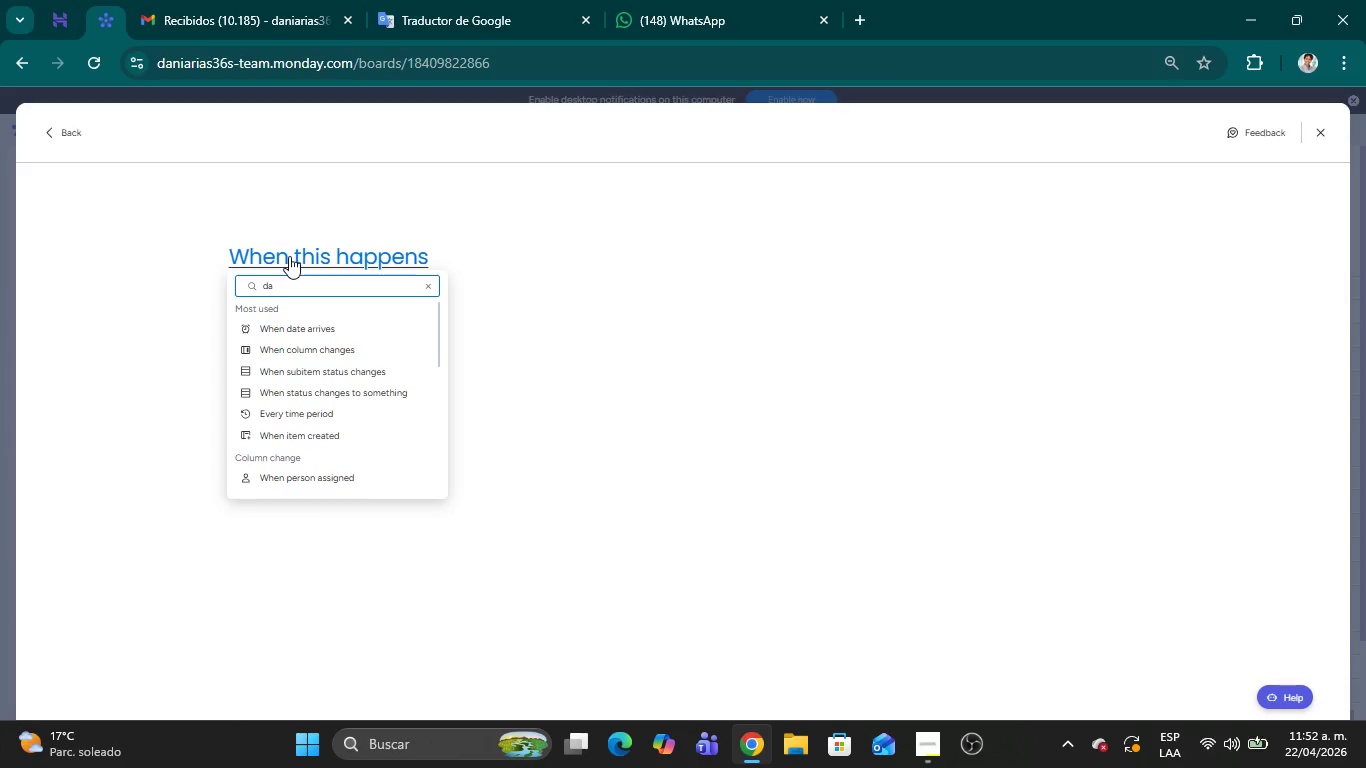 
scroll: coordinate [344, 330], scroll_direction: down, amount: 3.0
 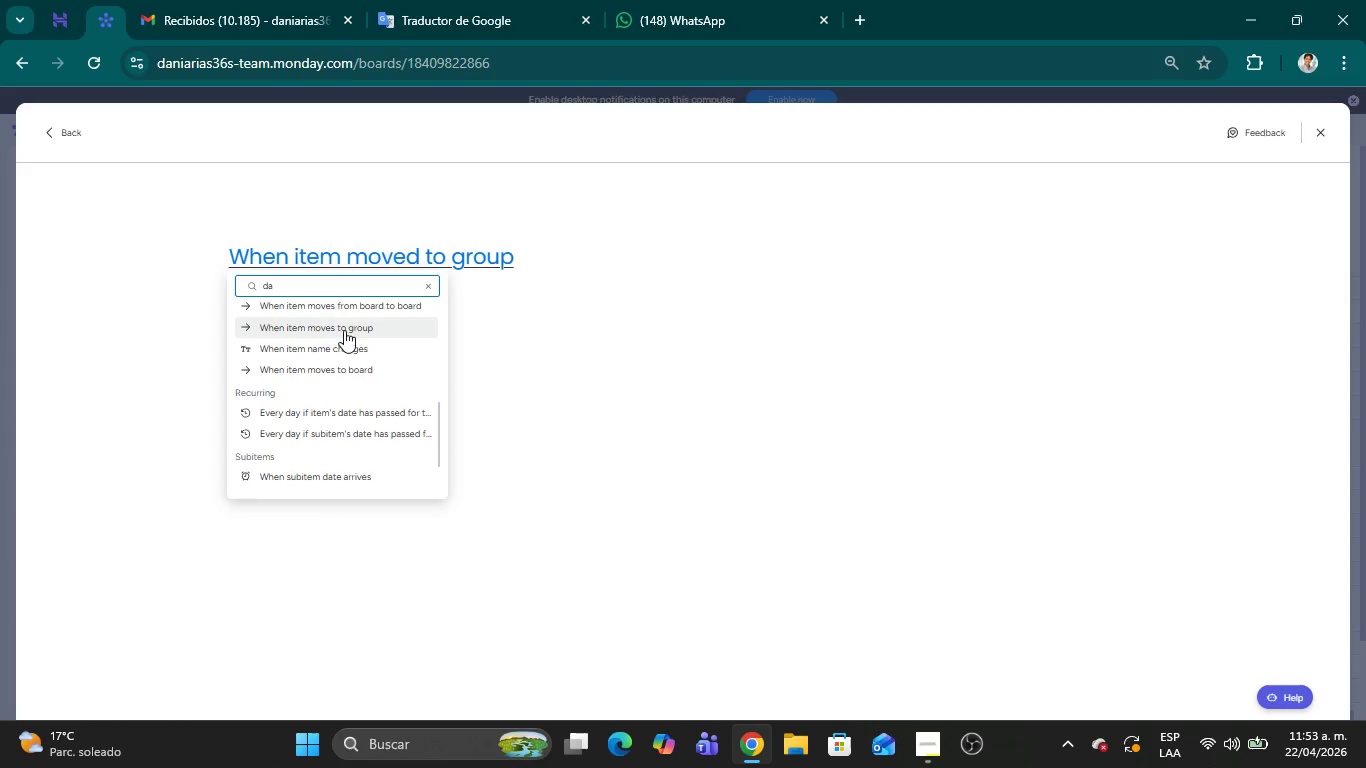 
scroll: coordinate [344, 330], scroll_direction: up, amount: 2.0
 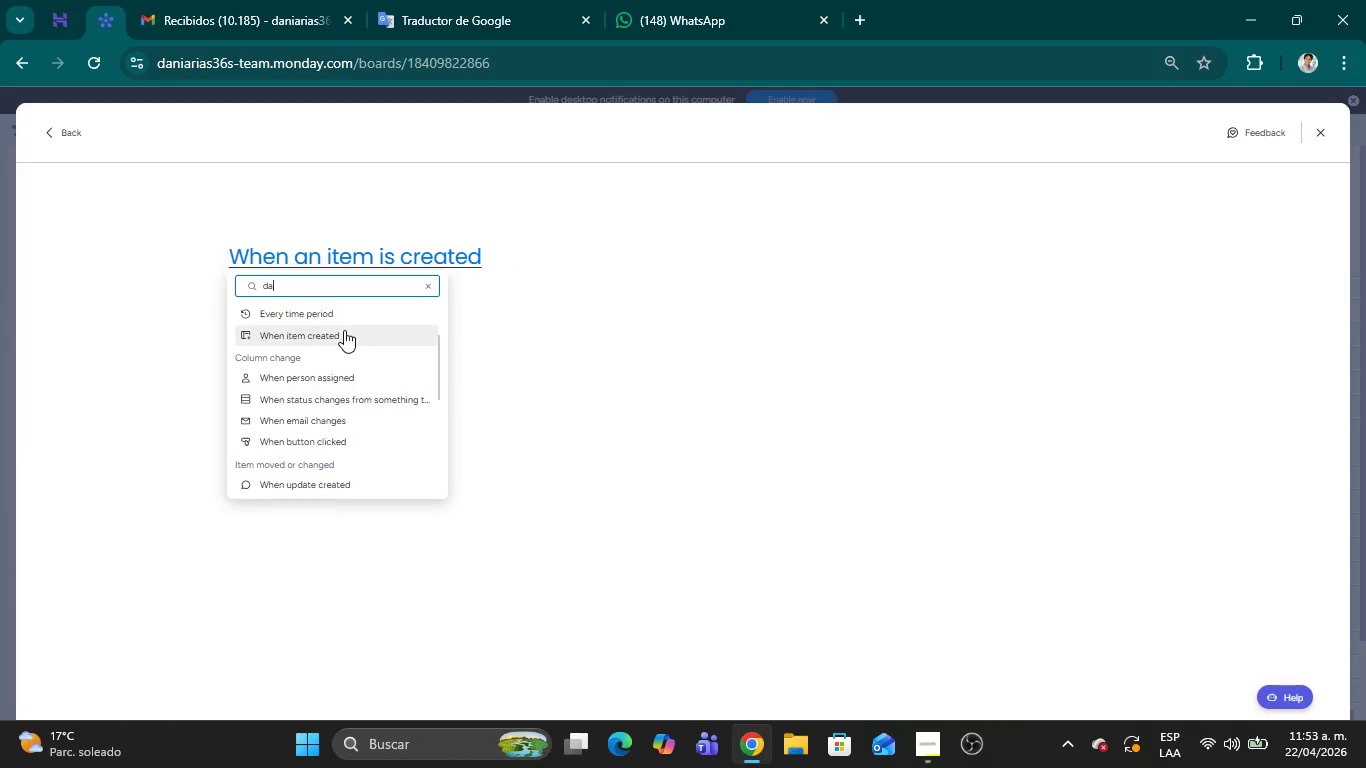 
type(te)
 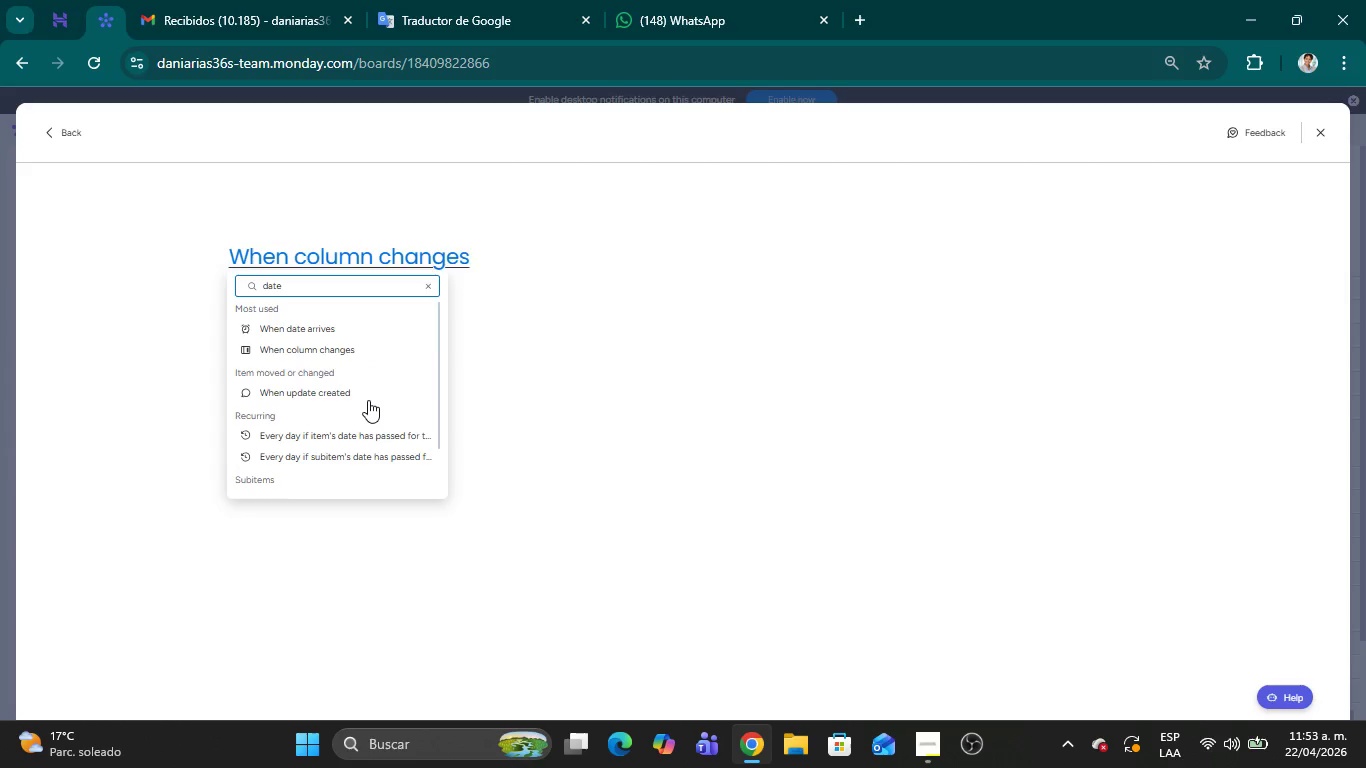 
scroll: coordinate [378, 396], scroll_direction: down, amount: 1.0
 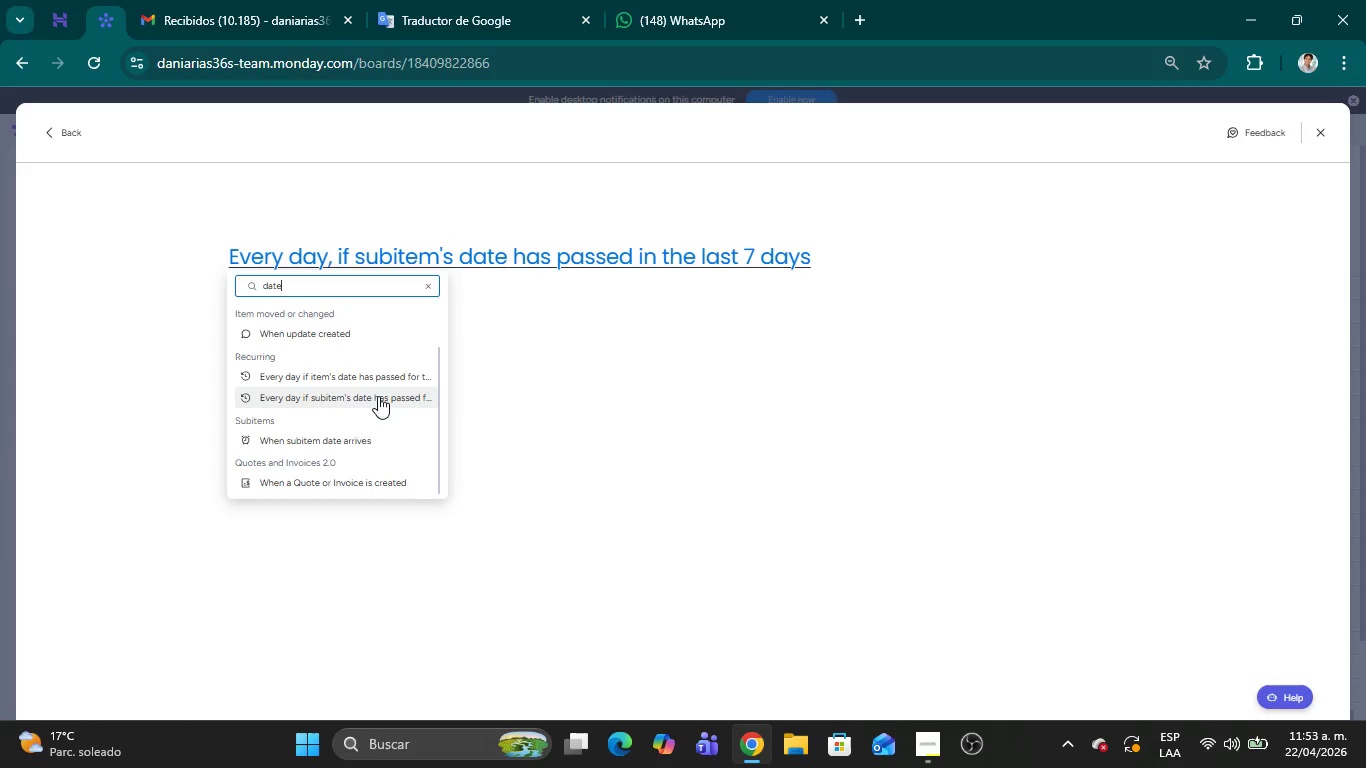 
scroll: coordinate [378, 396], scroll_direction: up, amount: 2.0
 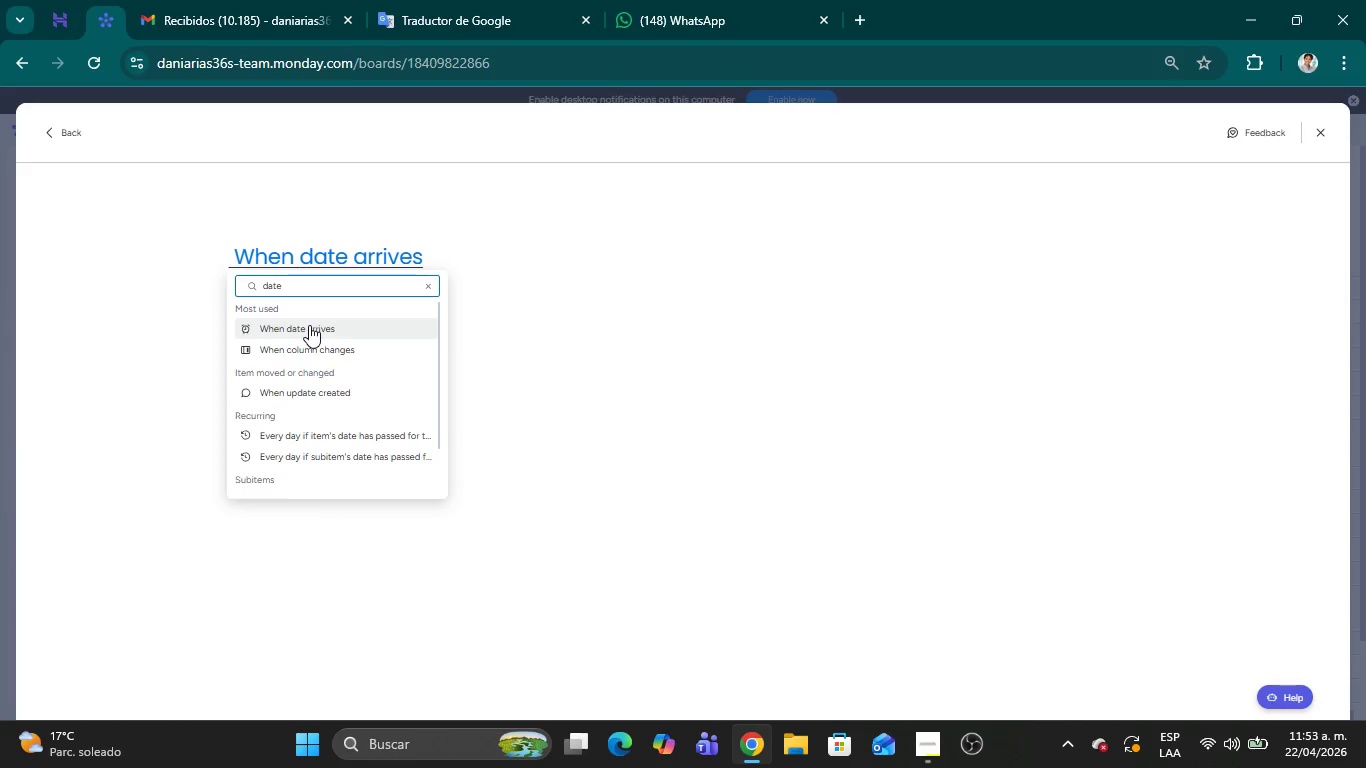 
wait(18.51)
 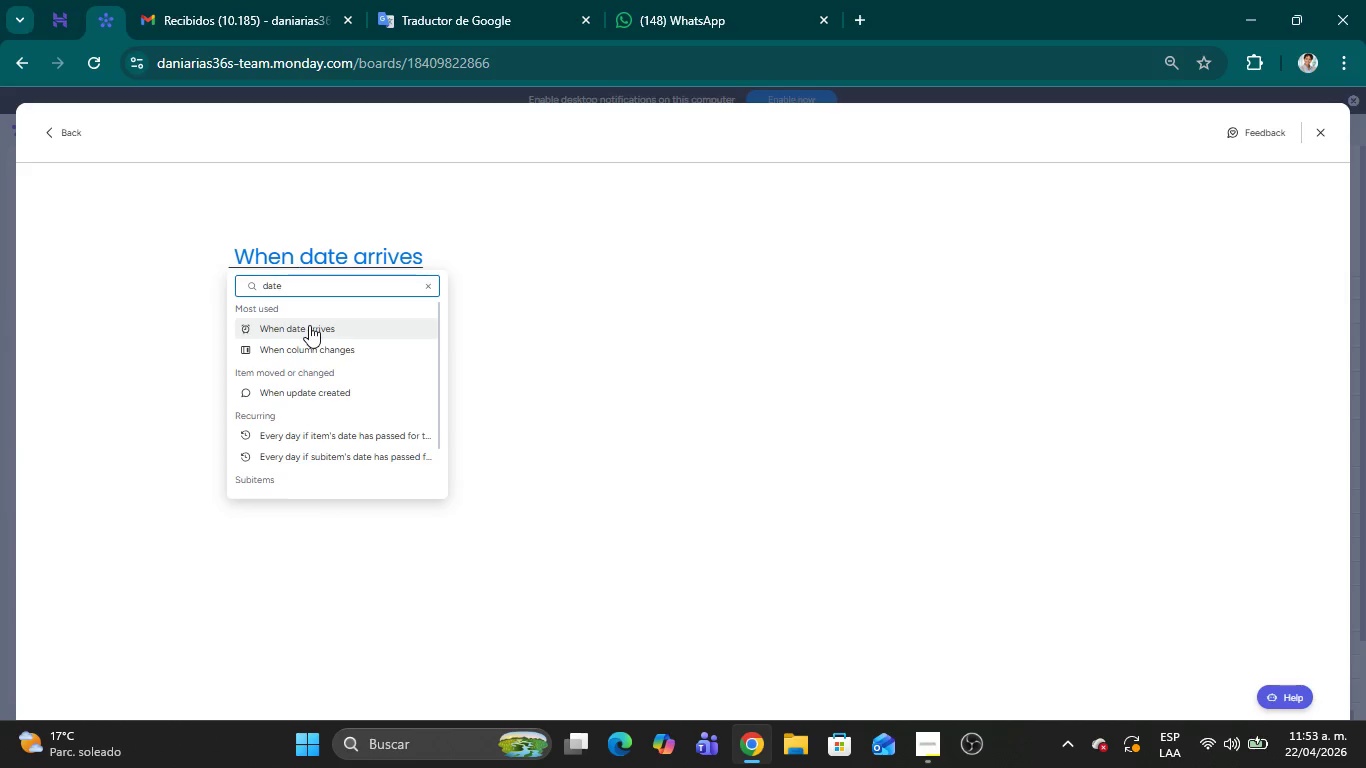 
left_click([309, 325])
 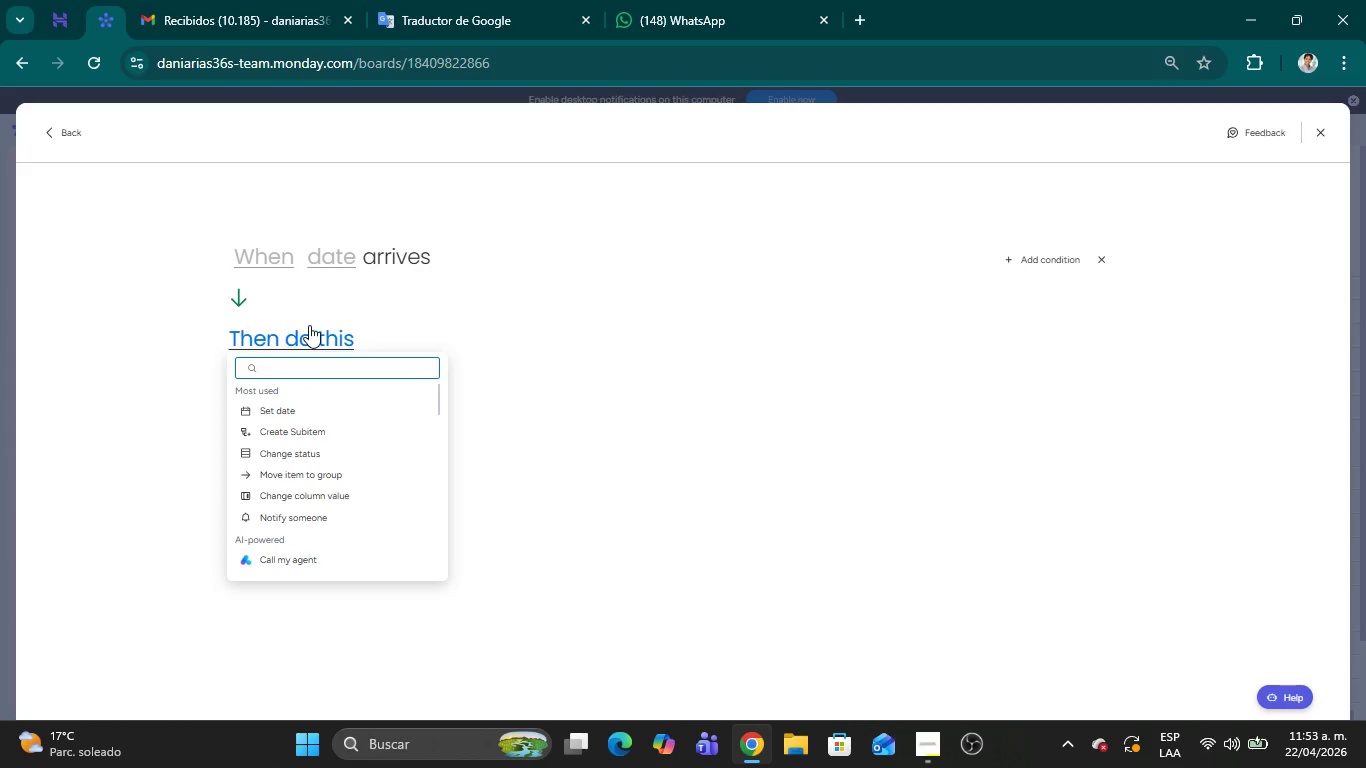 
wait(9.24)
 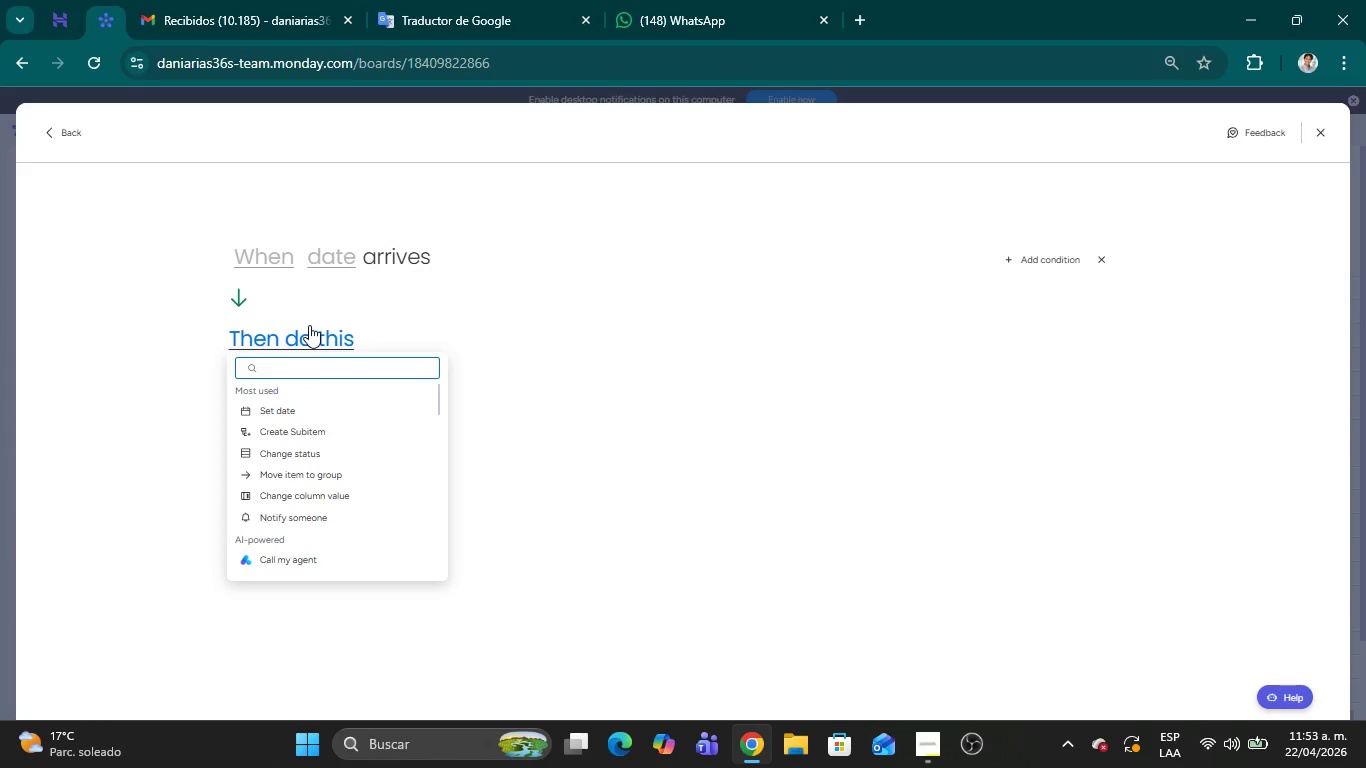 
left_click([275, 256])
 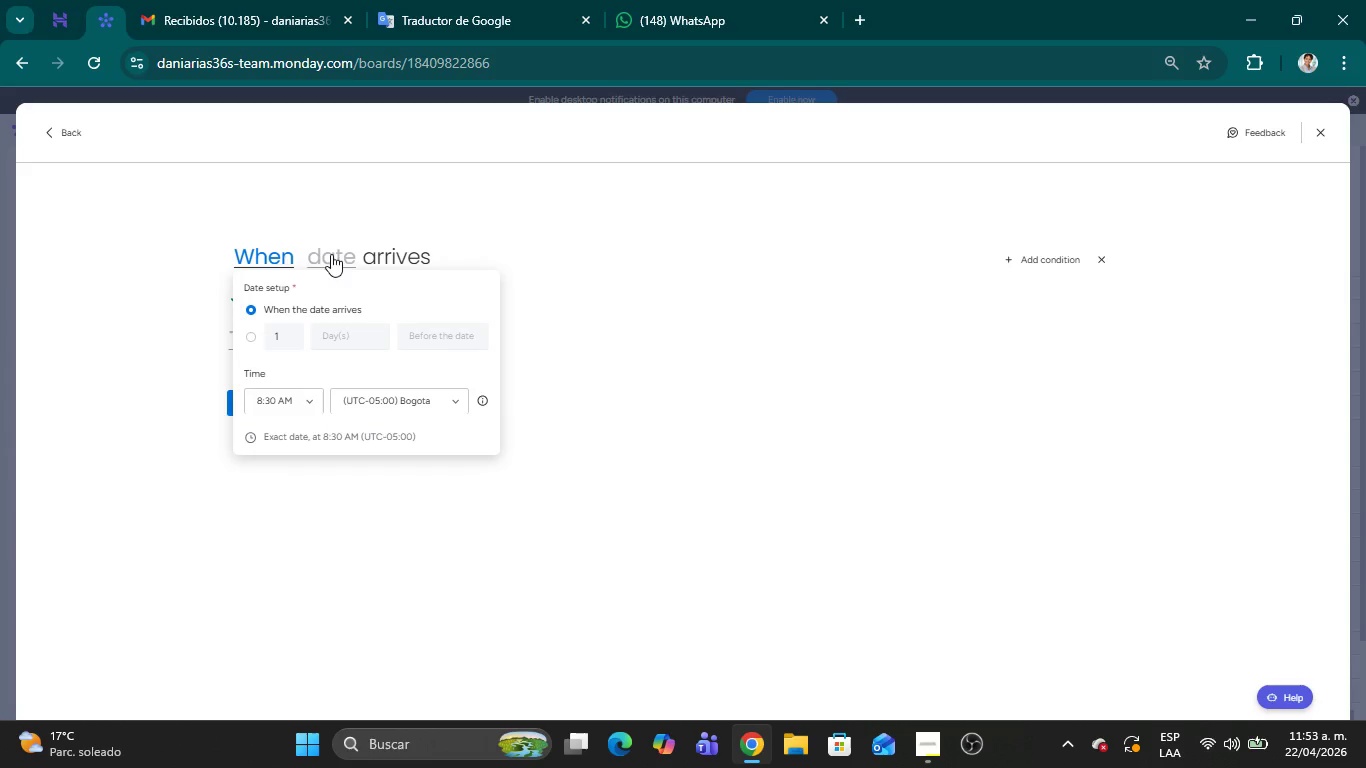 
left_click([329, 265])
 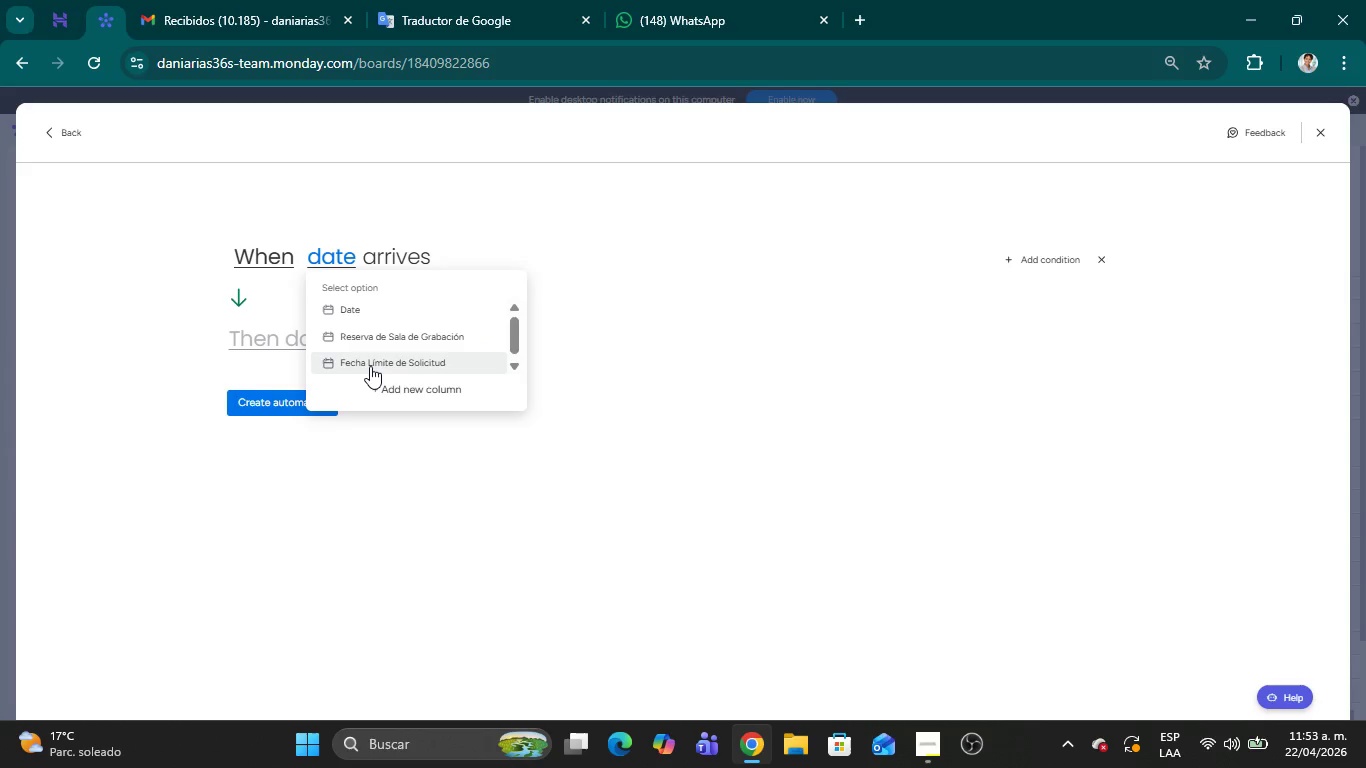 
left_click([370, 366])
 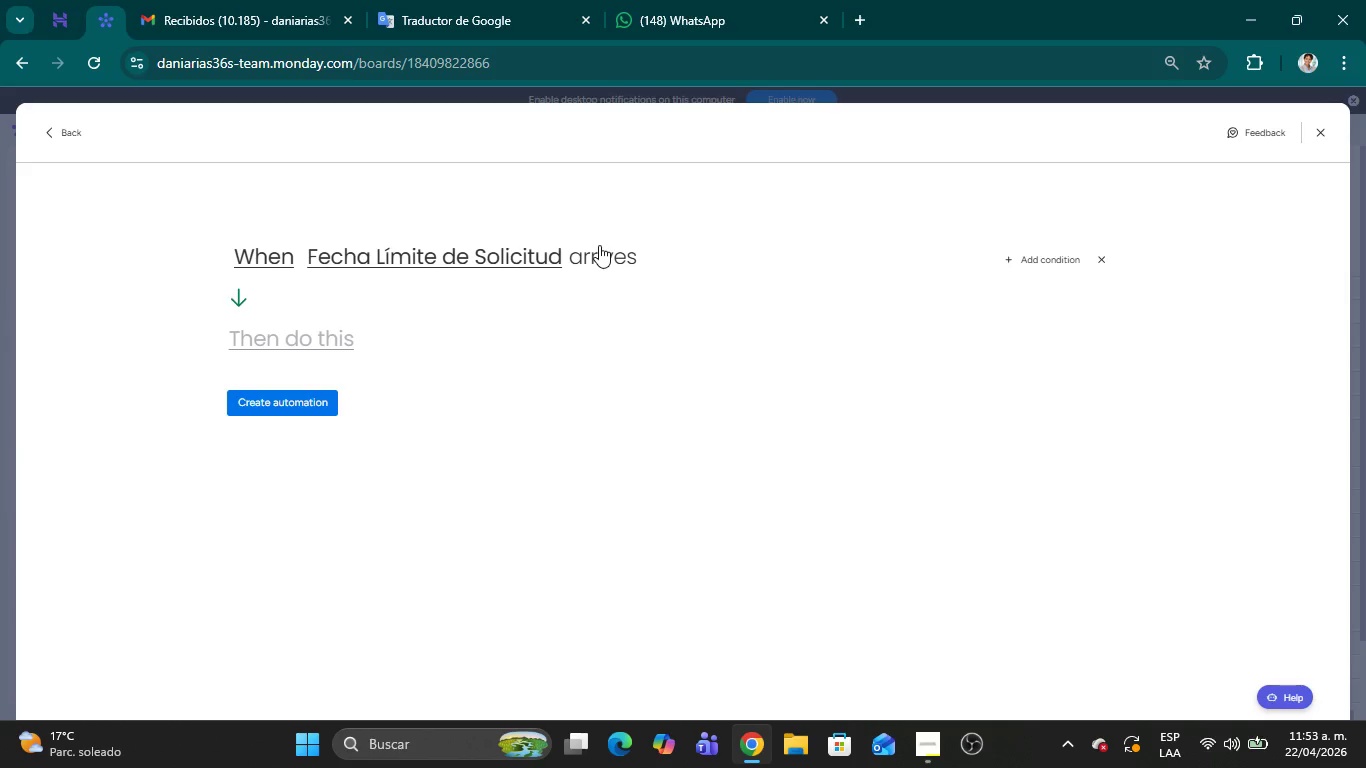 
wait(16.3)
 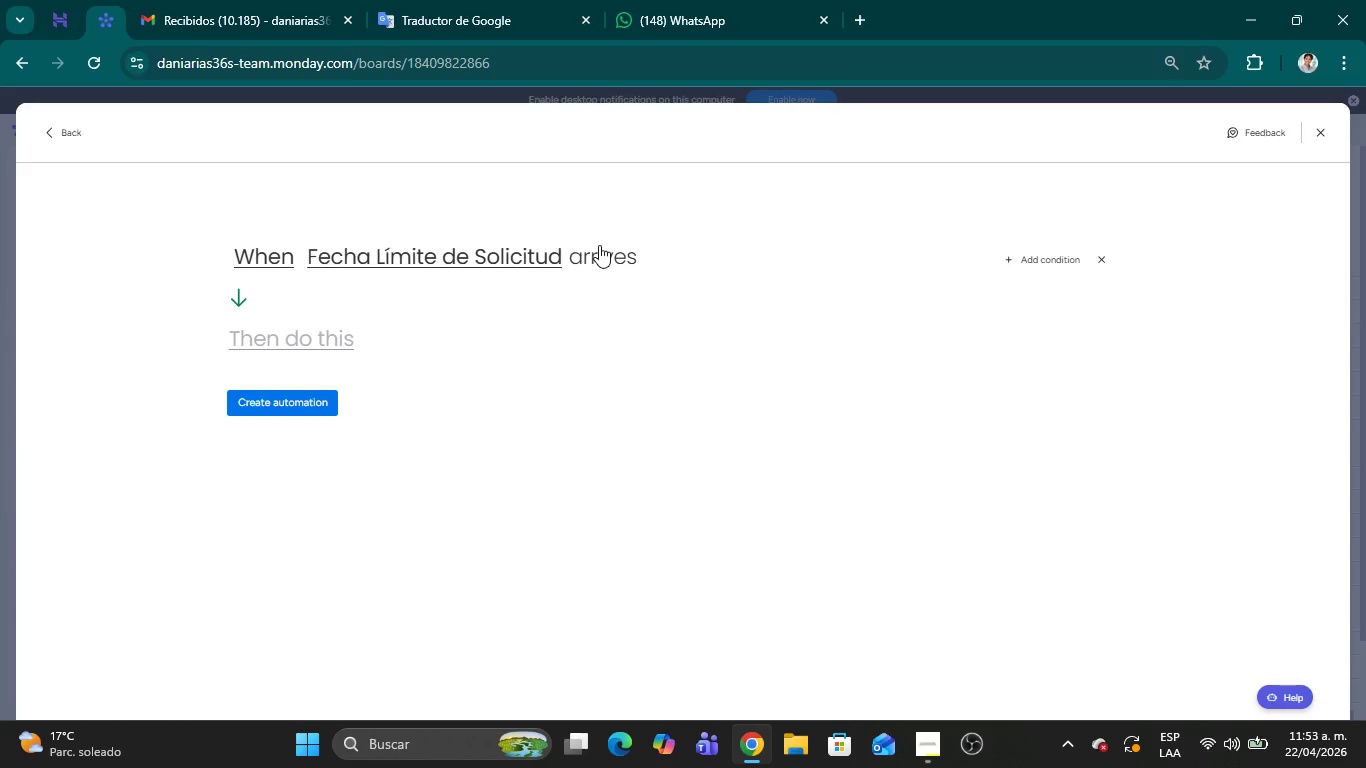 
left_click([601, 252])
 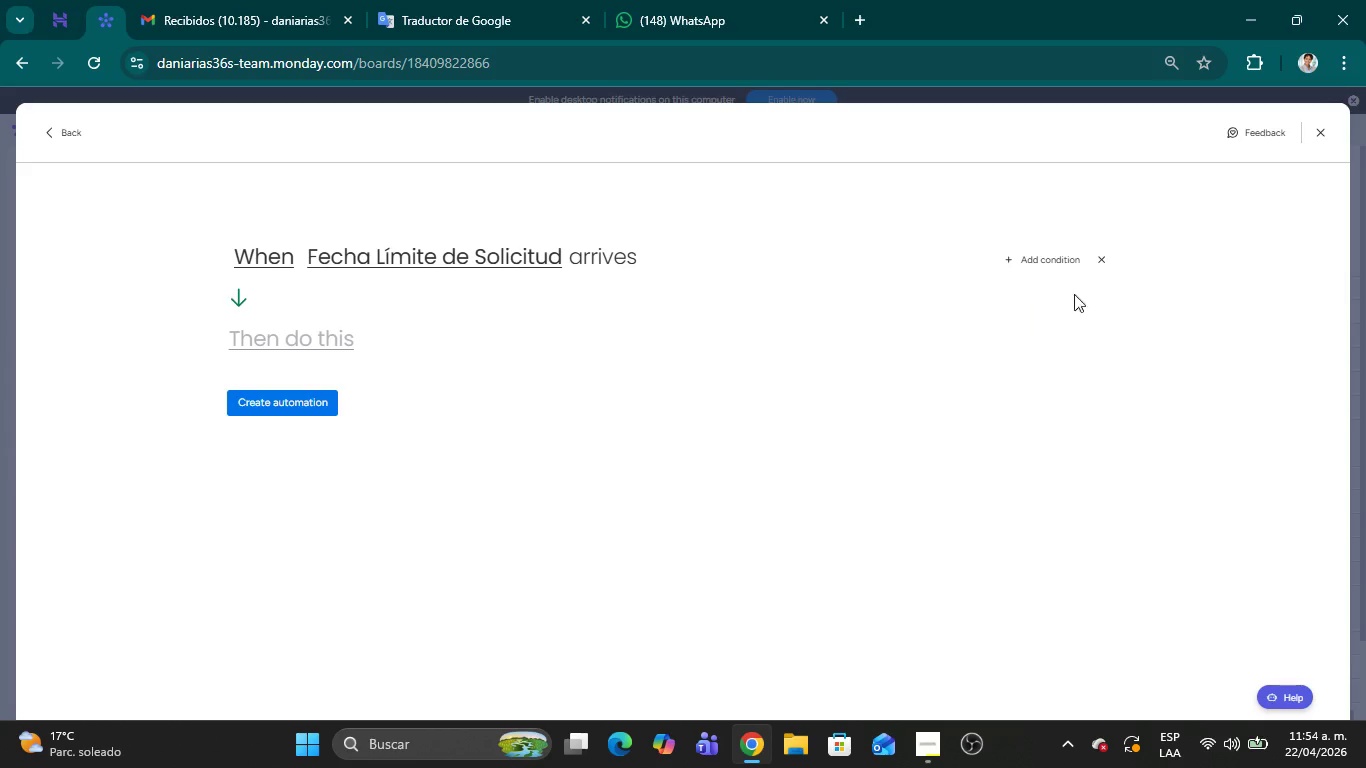 
left_click([1101, 264])
 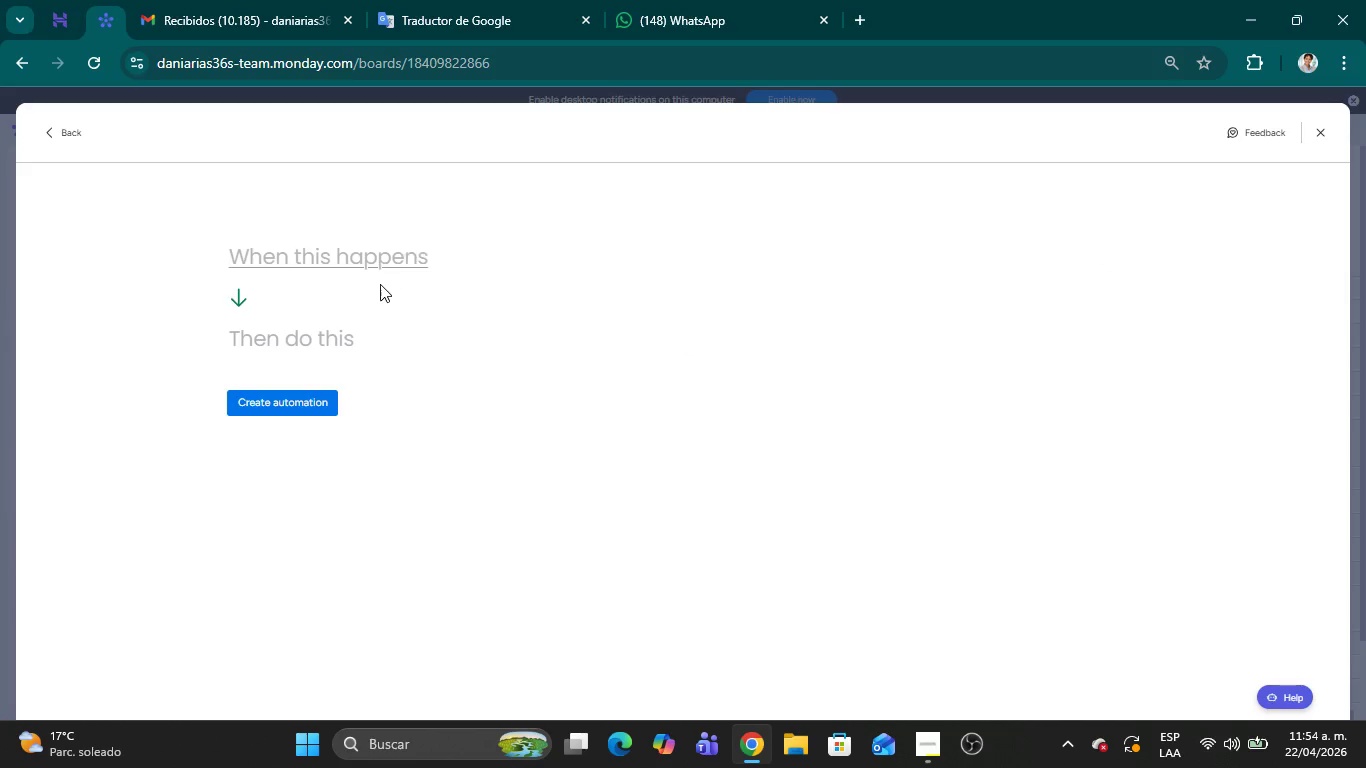 
left_click([357, 256])
 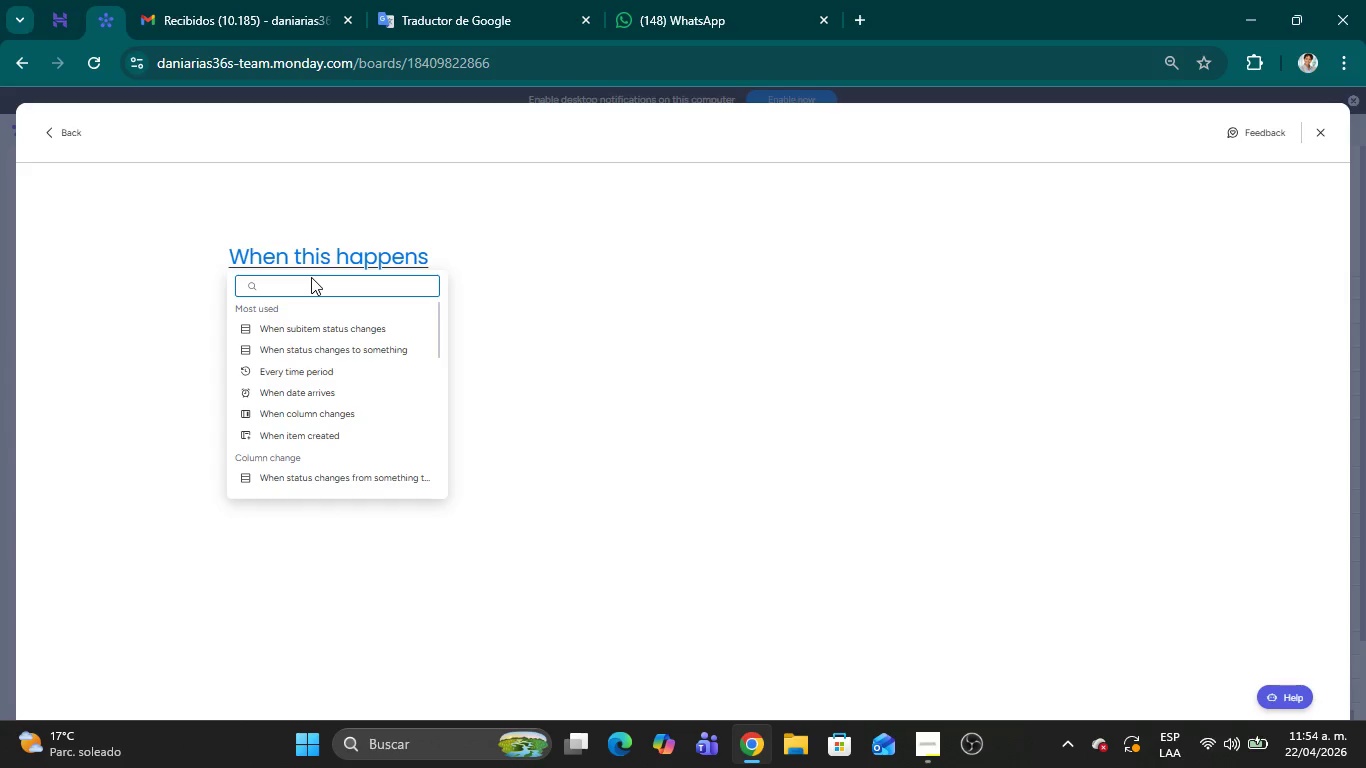 
wait(43.3)
 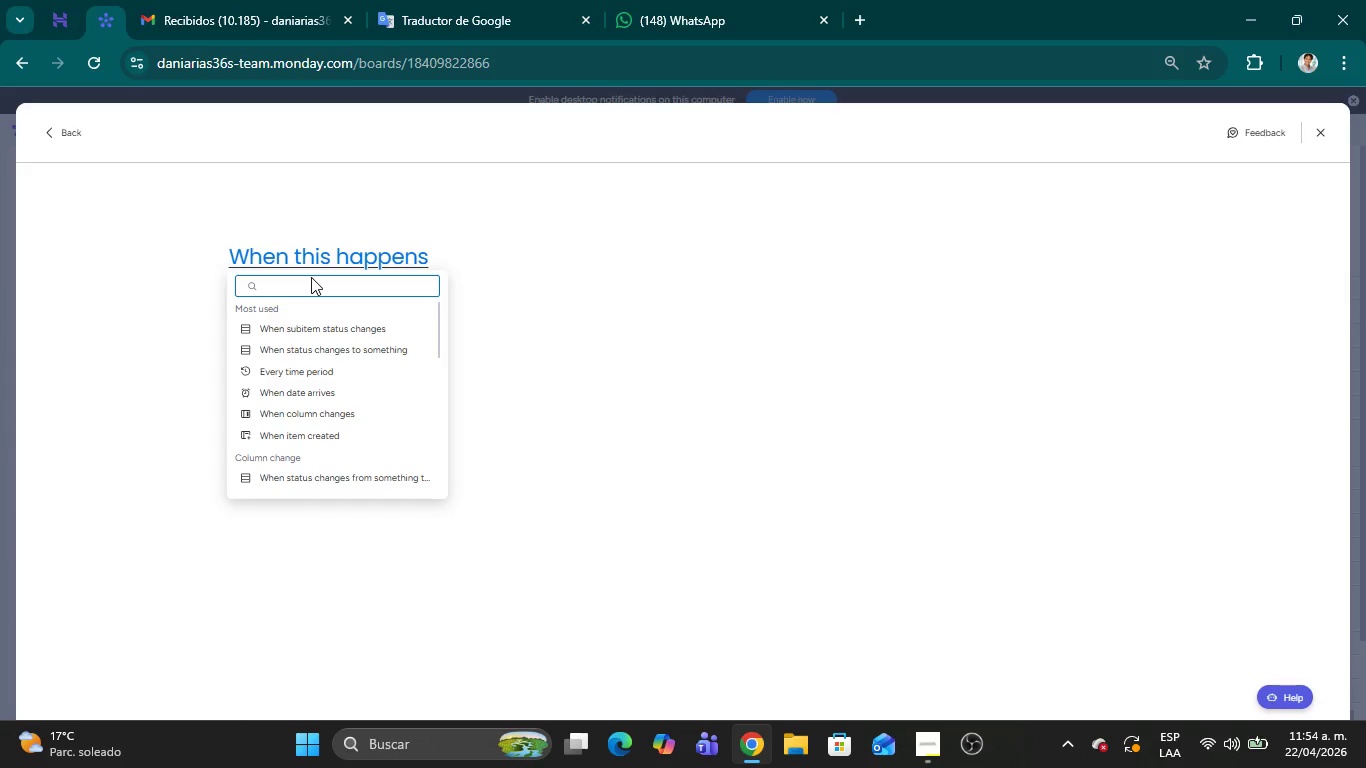 
type(Auo)
key(Backspace)
type(r)
key(Backspace)
type(to)
key(Backspace)
key(Backspace)
key(Backspace)
key(Backspace)
key(Backspace)
 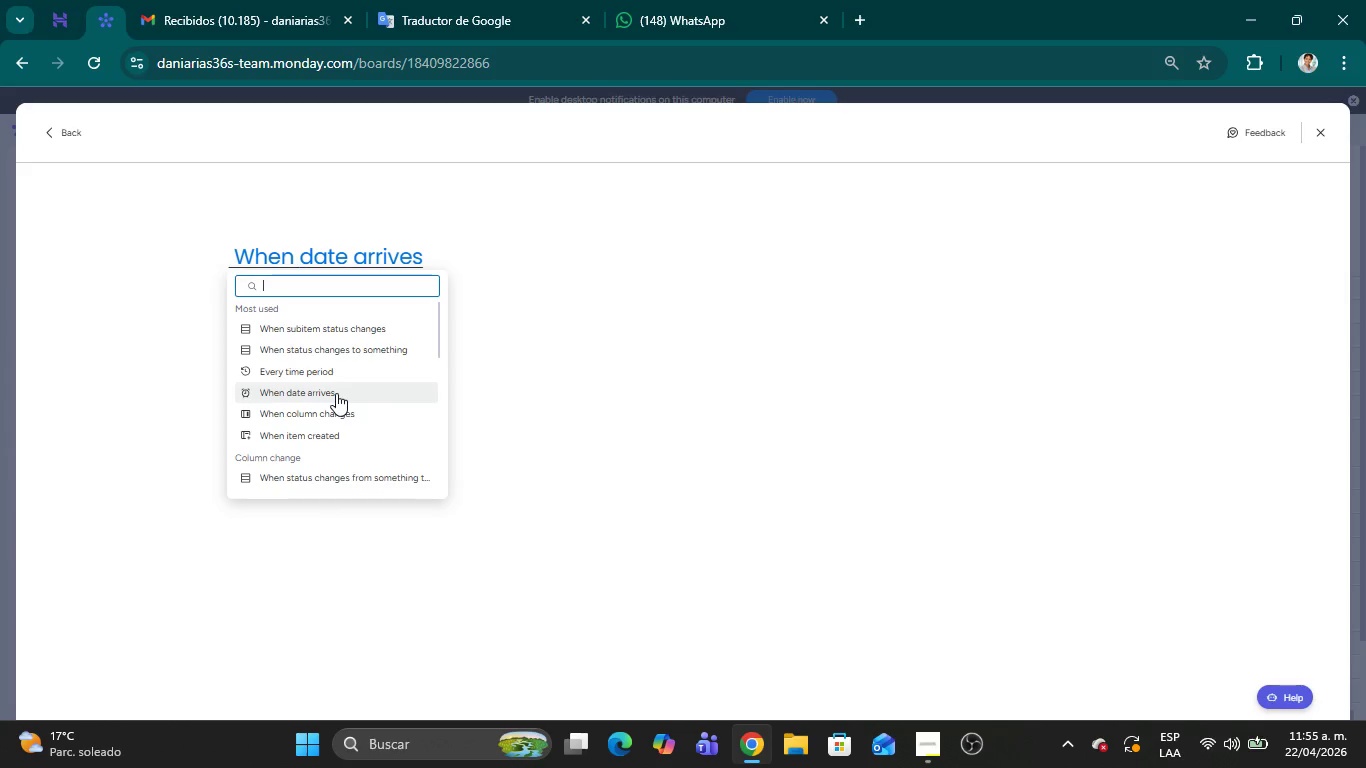 
wait(14.67)
 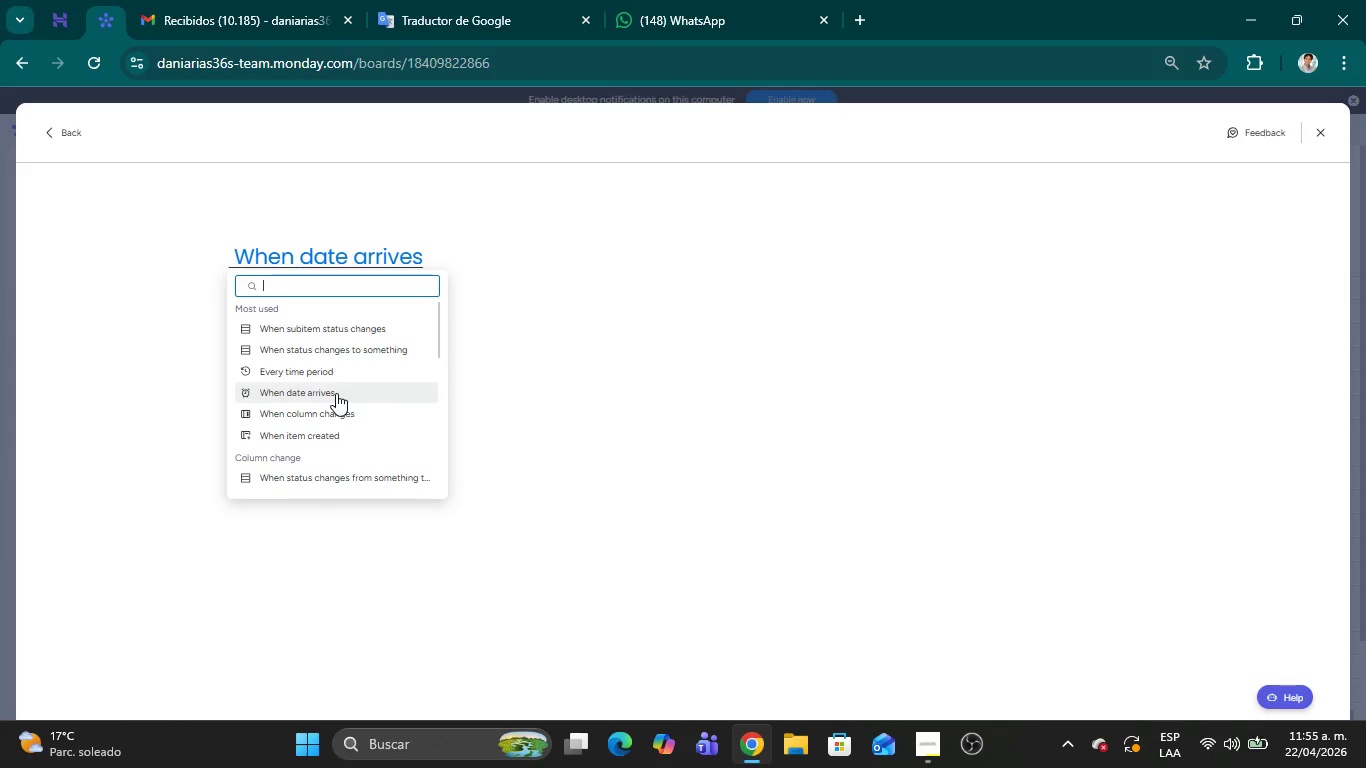 
left_click([336, 393])
 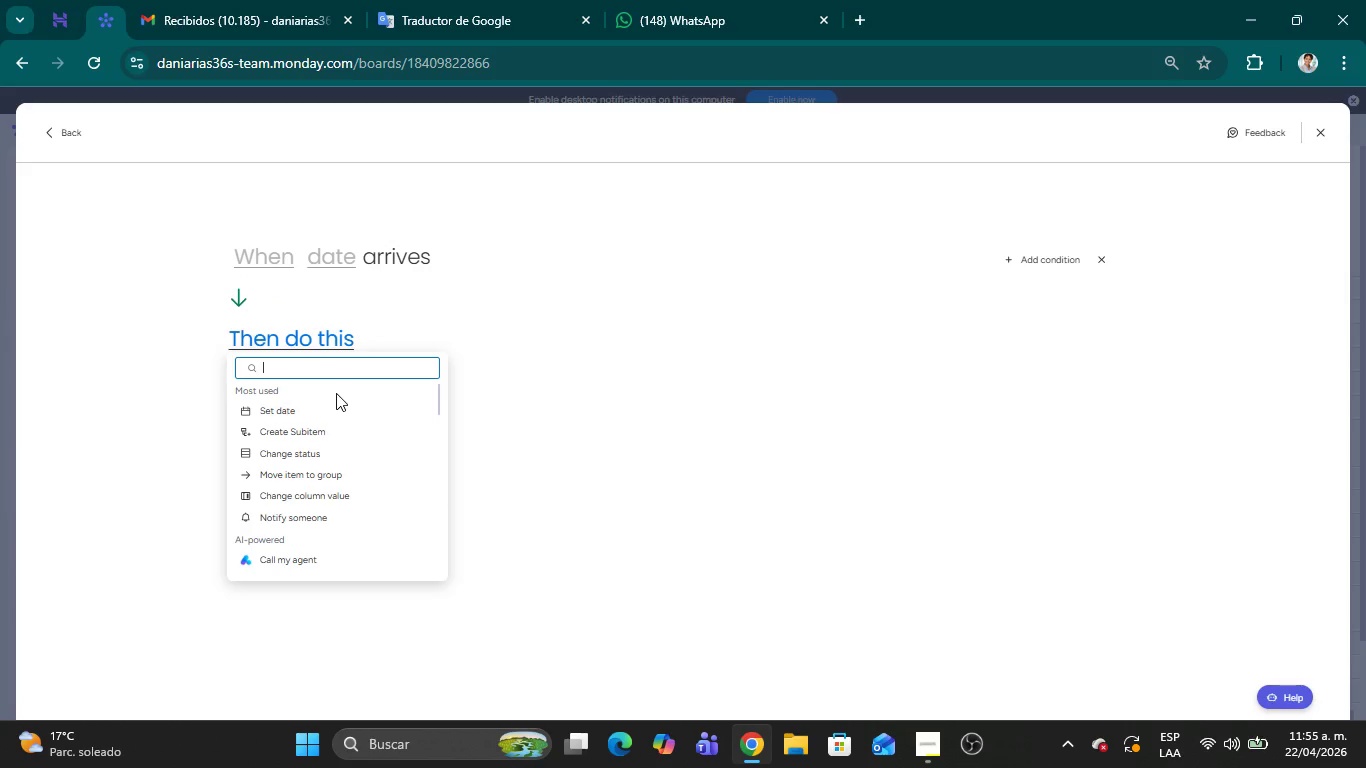 
wait(9.03)
 